 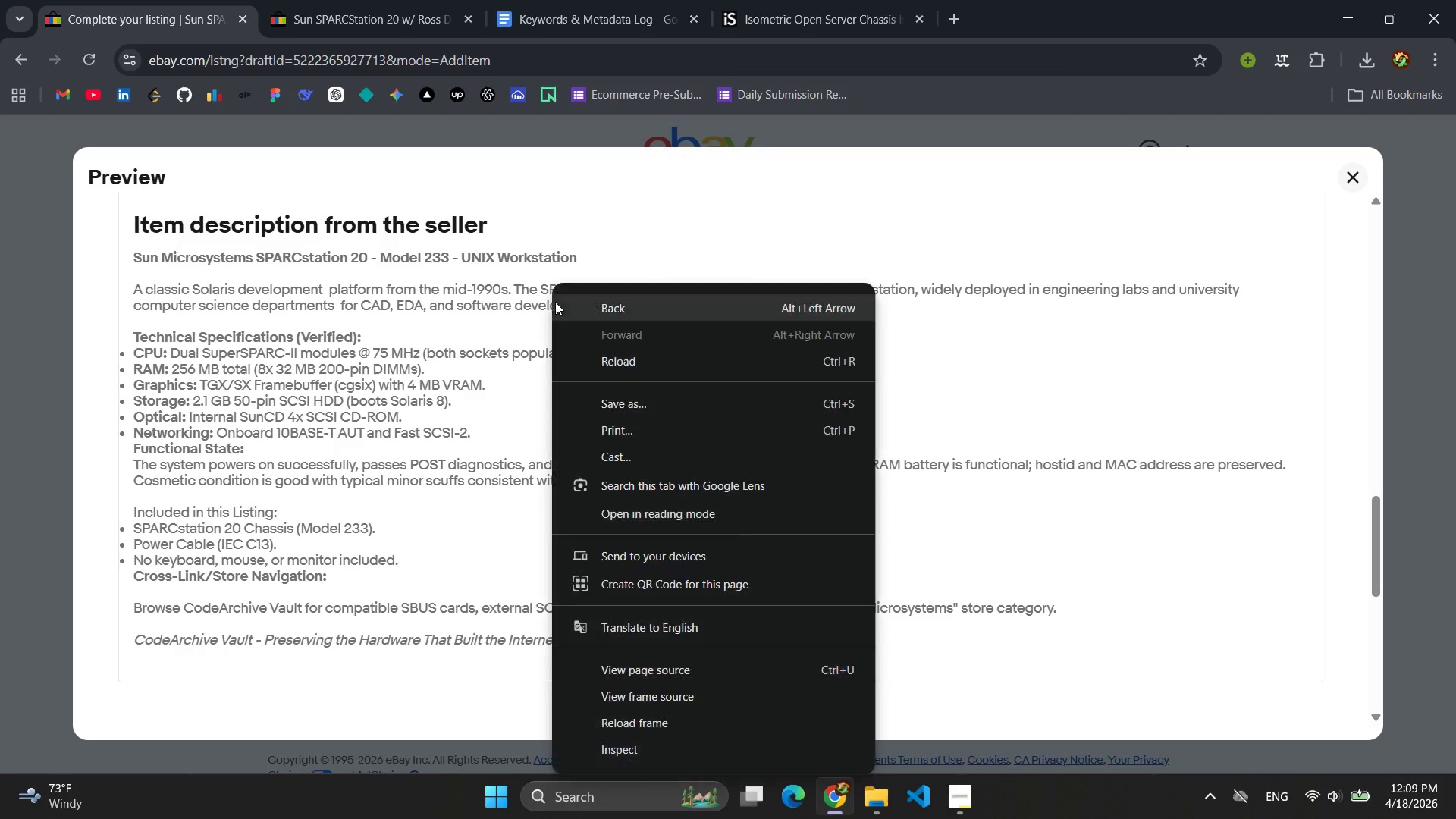 
left_click([649, 748])
 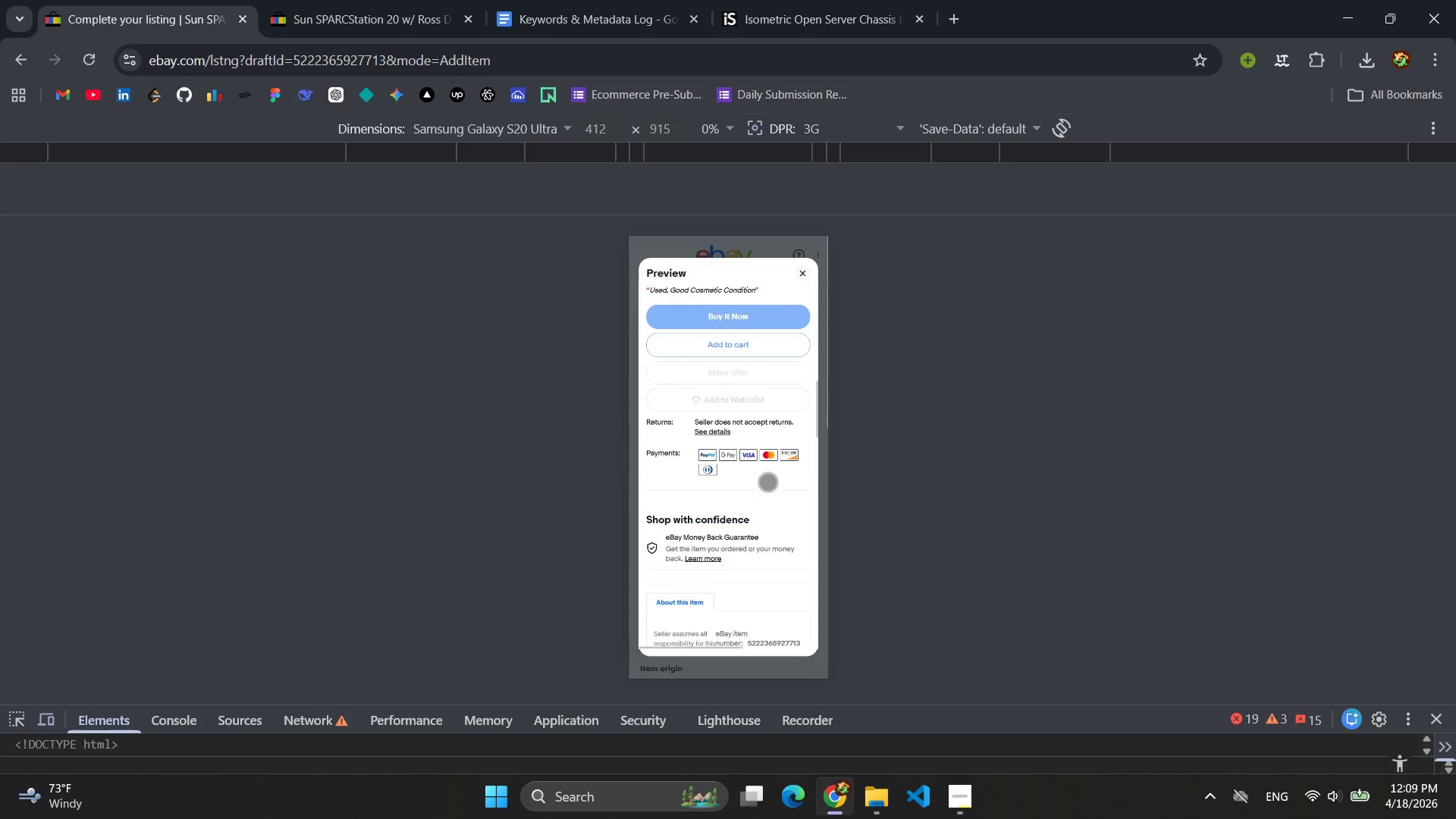 
scroll: coordinate [726, 500], scroll_direction: down, amount: 13.0
 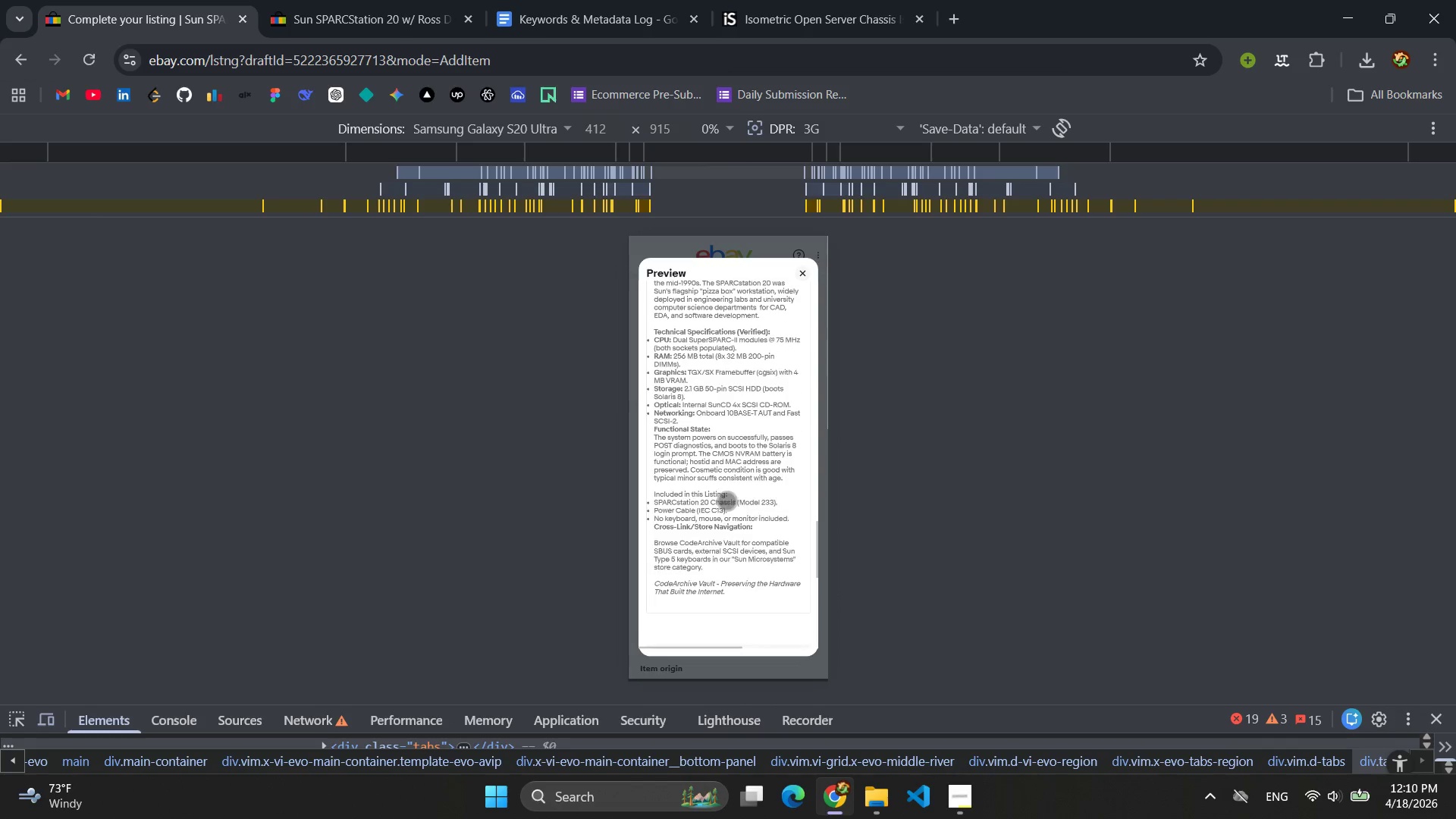 
scroll: coordinate [736, 500], scroll_direction: none, amount: 0.0
 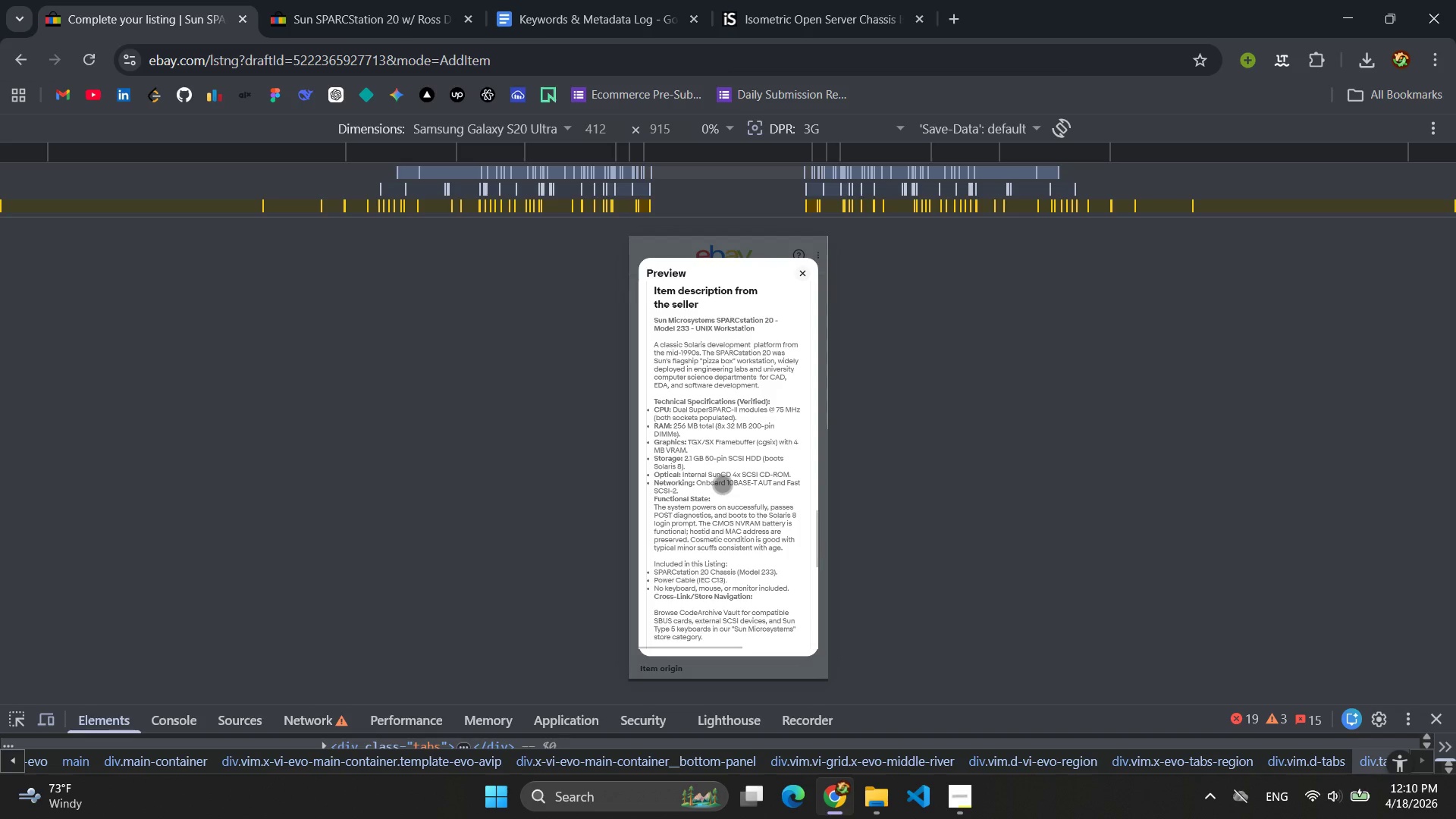 
wait(10.8)
 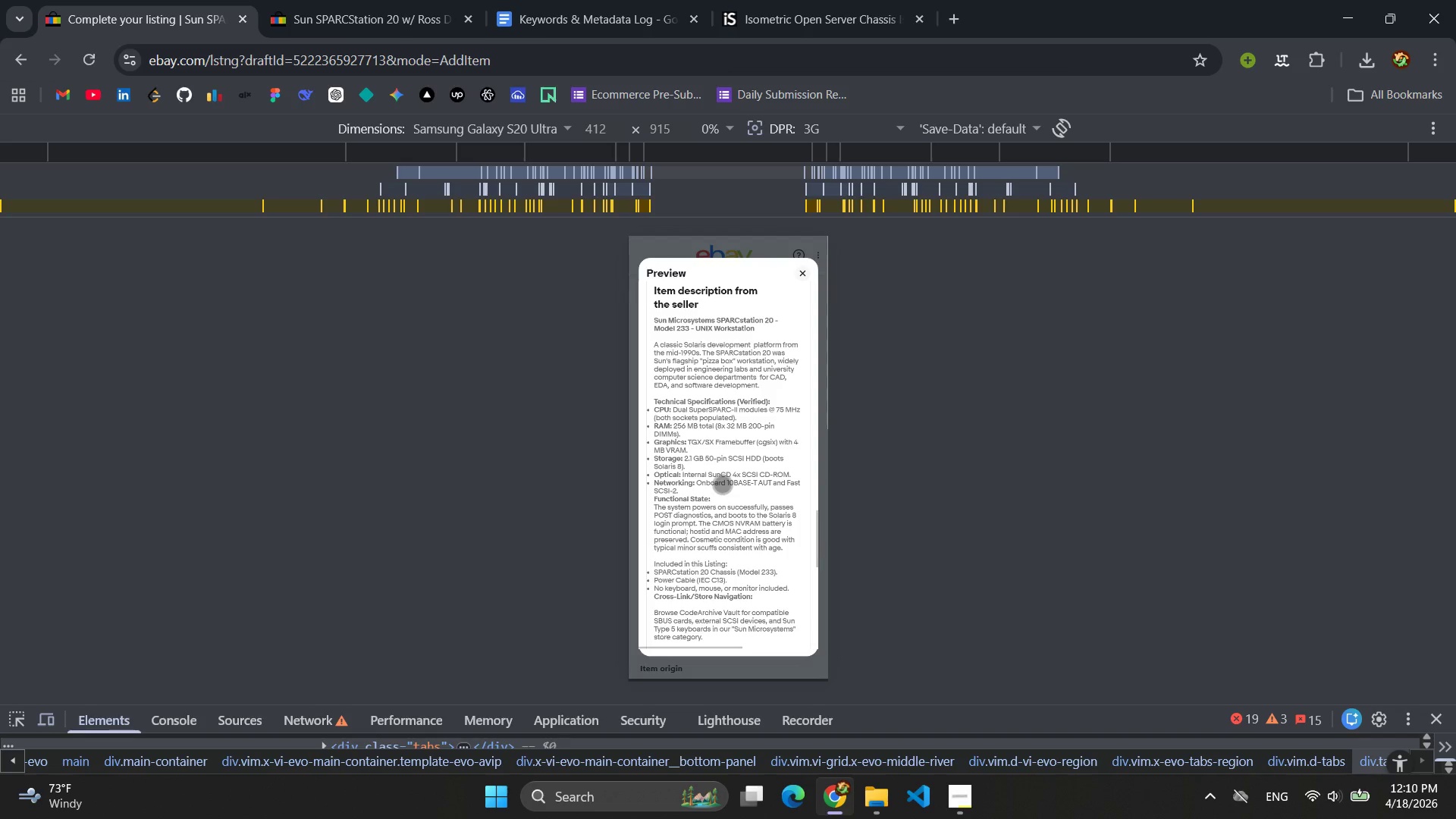 
left_click([554, 125])
 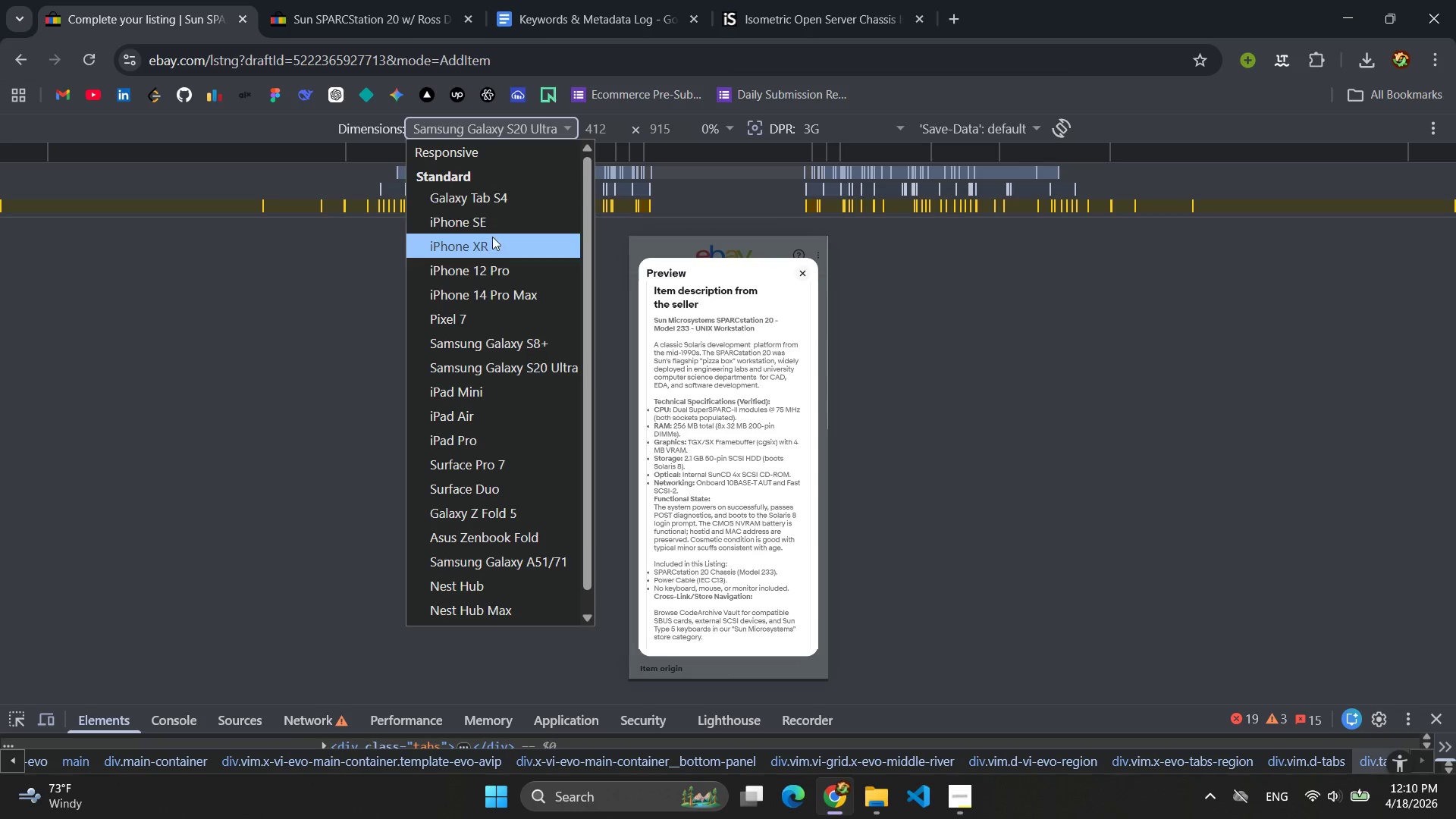 
left_click([487, 262])
 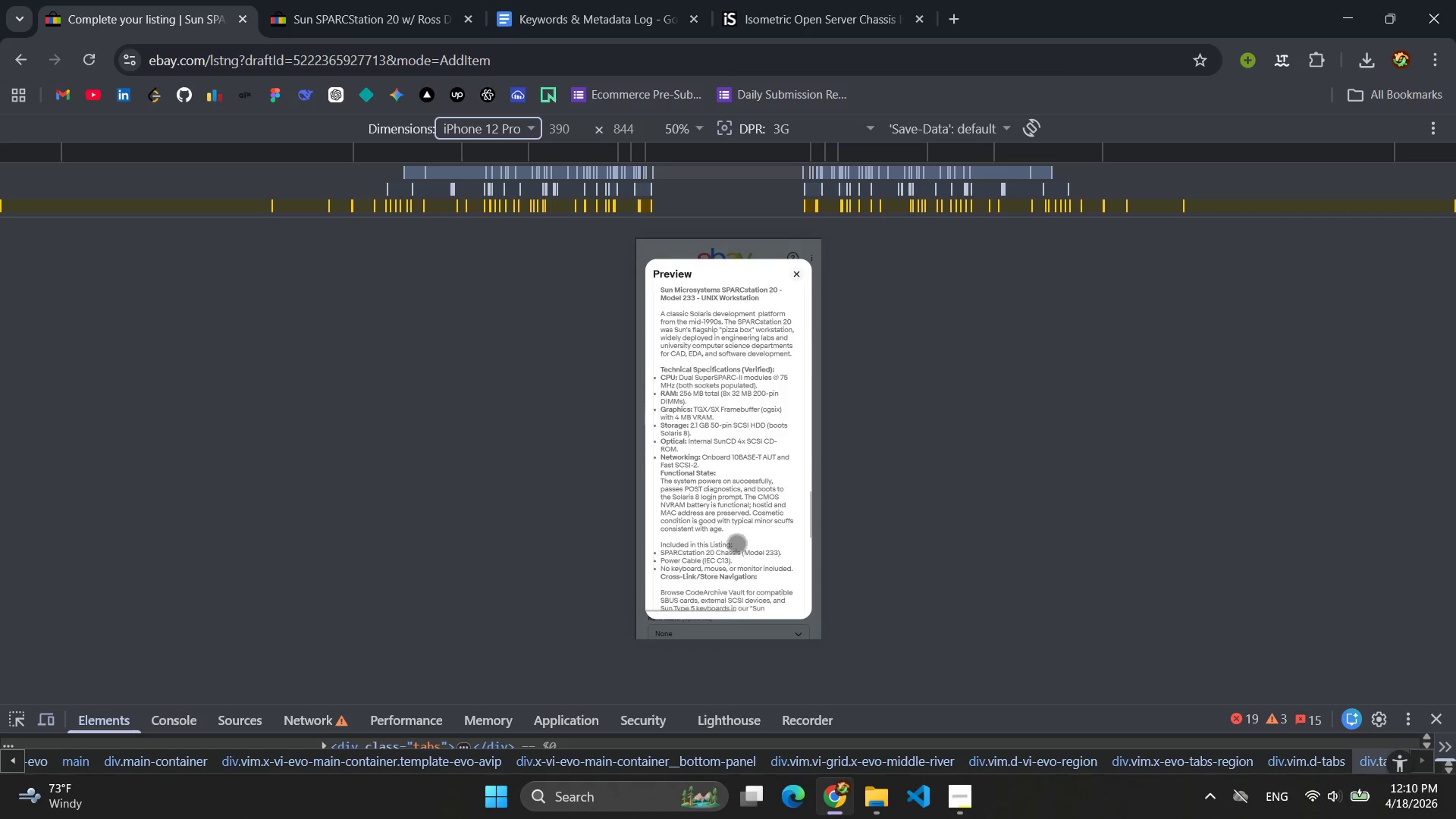 
wait(12.66)
 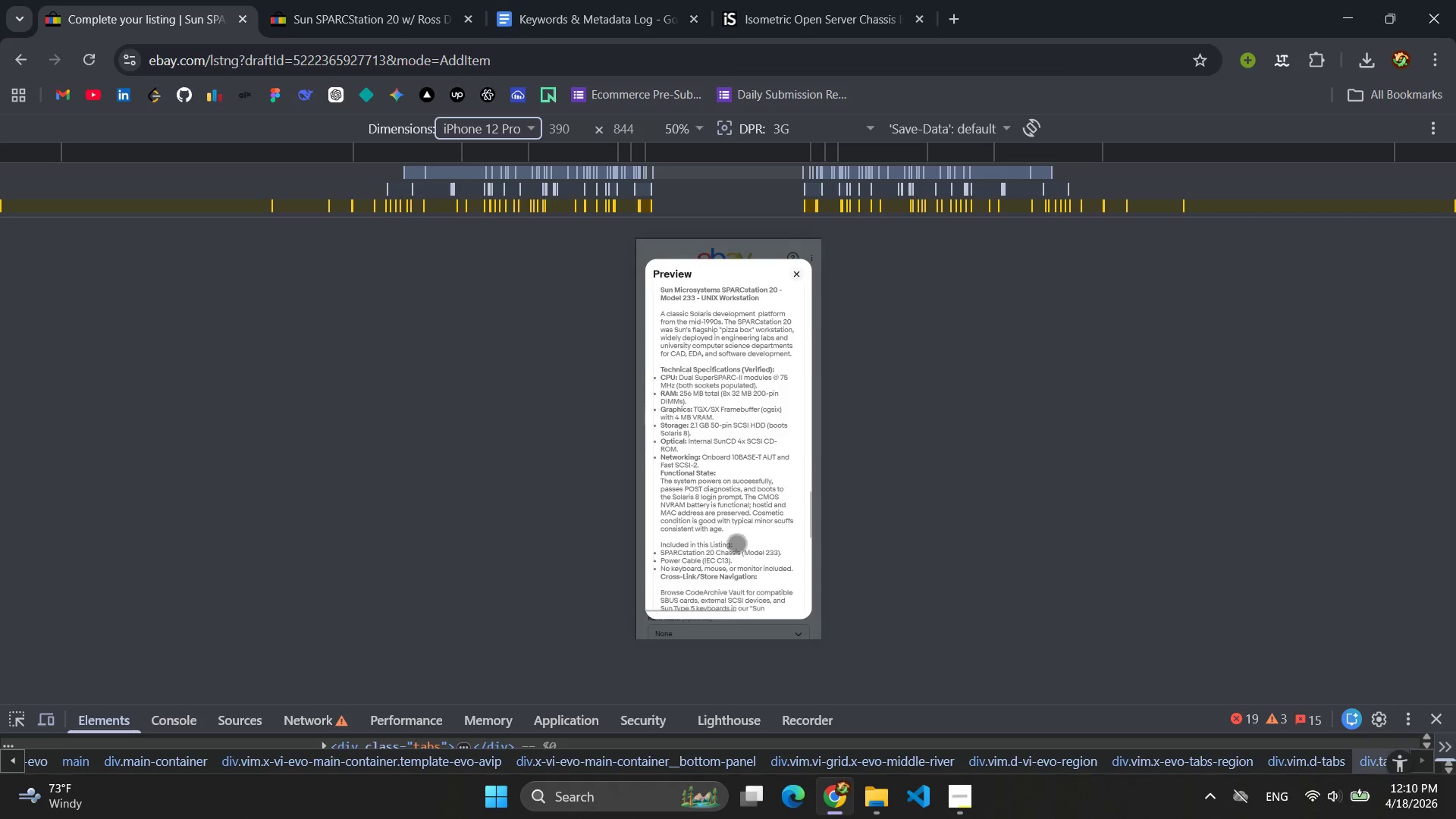 
left_click([524, 120])
 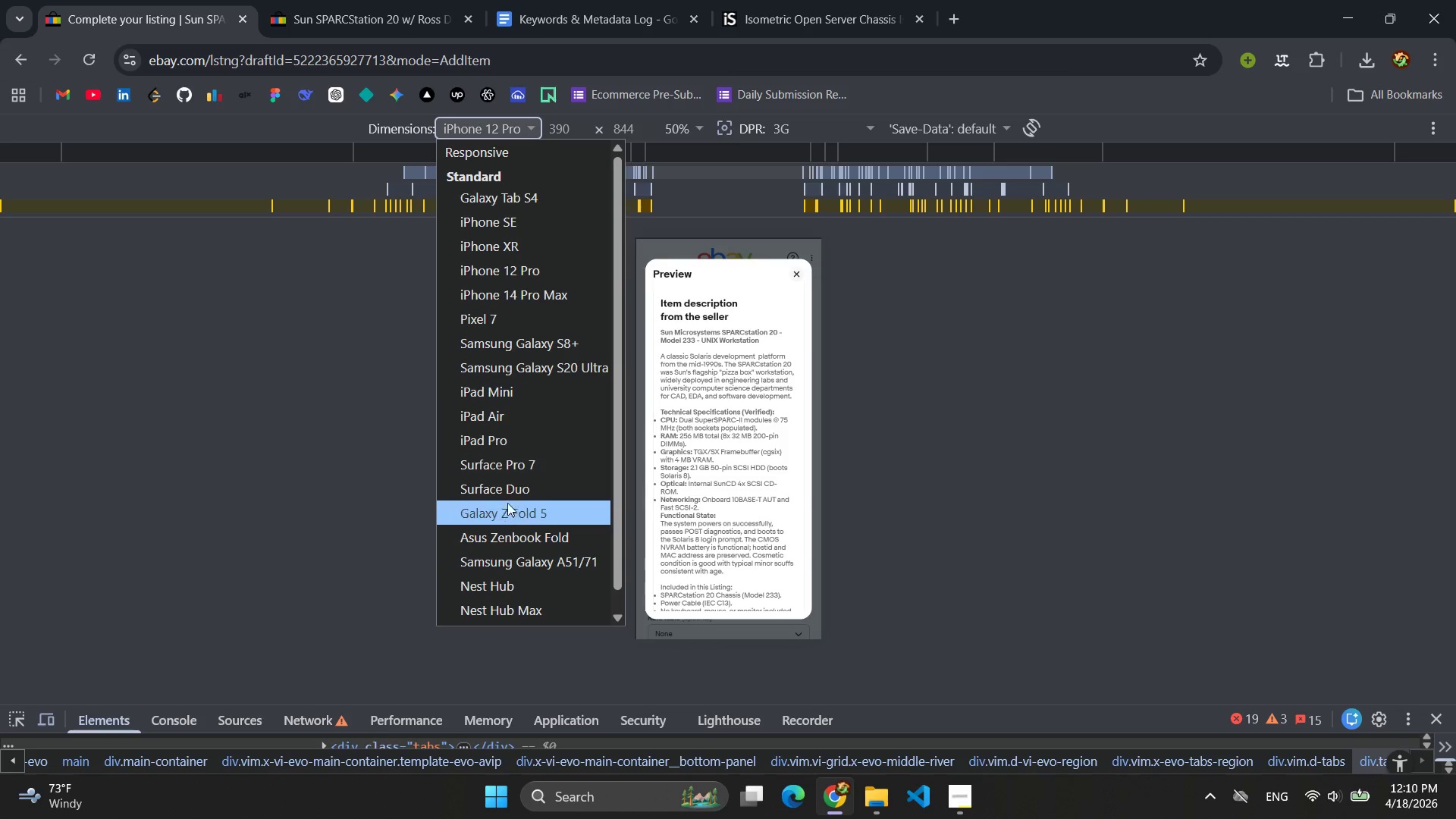 
left_click([518, 562])
 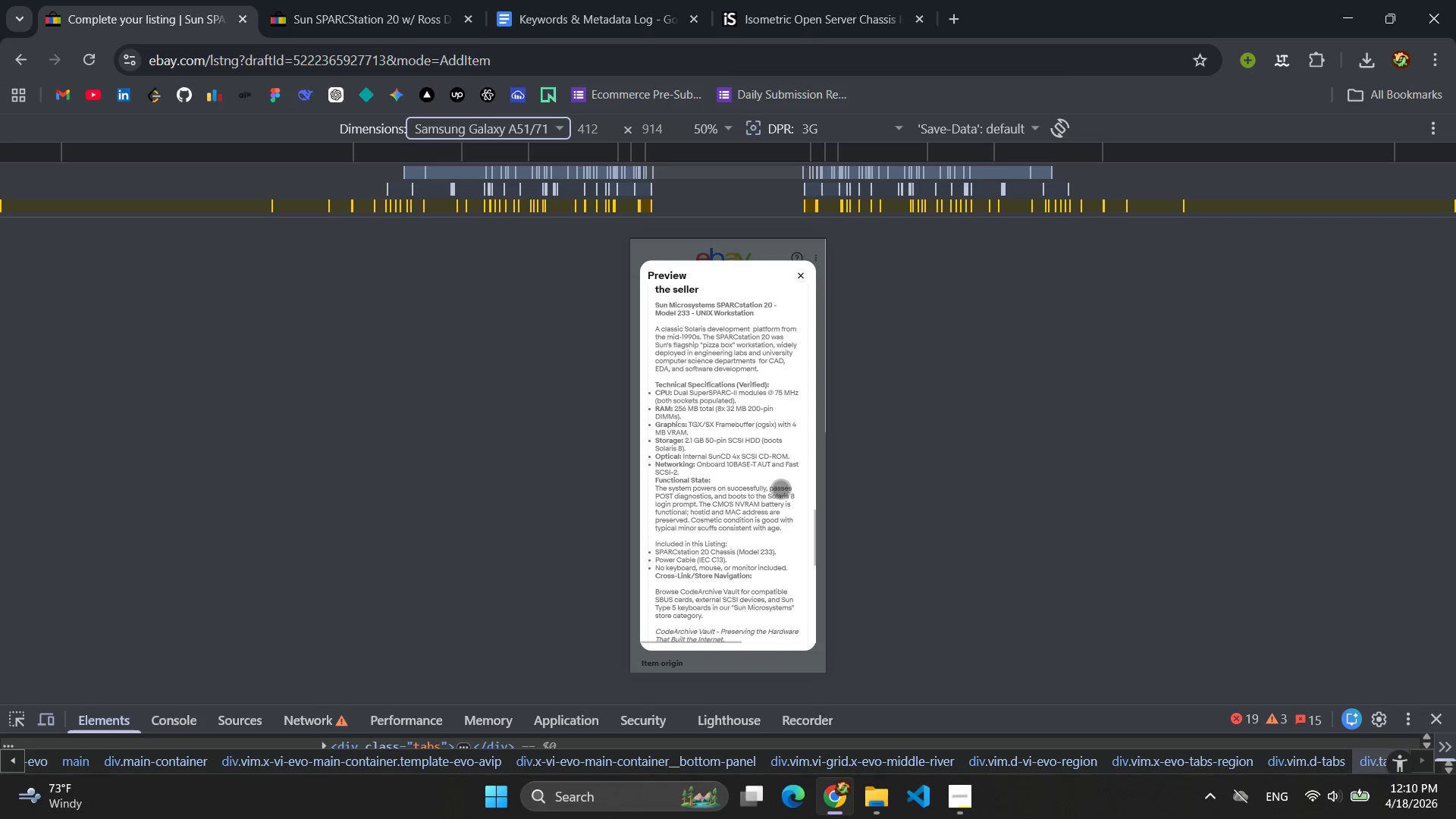 
wait(12.08)
 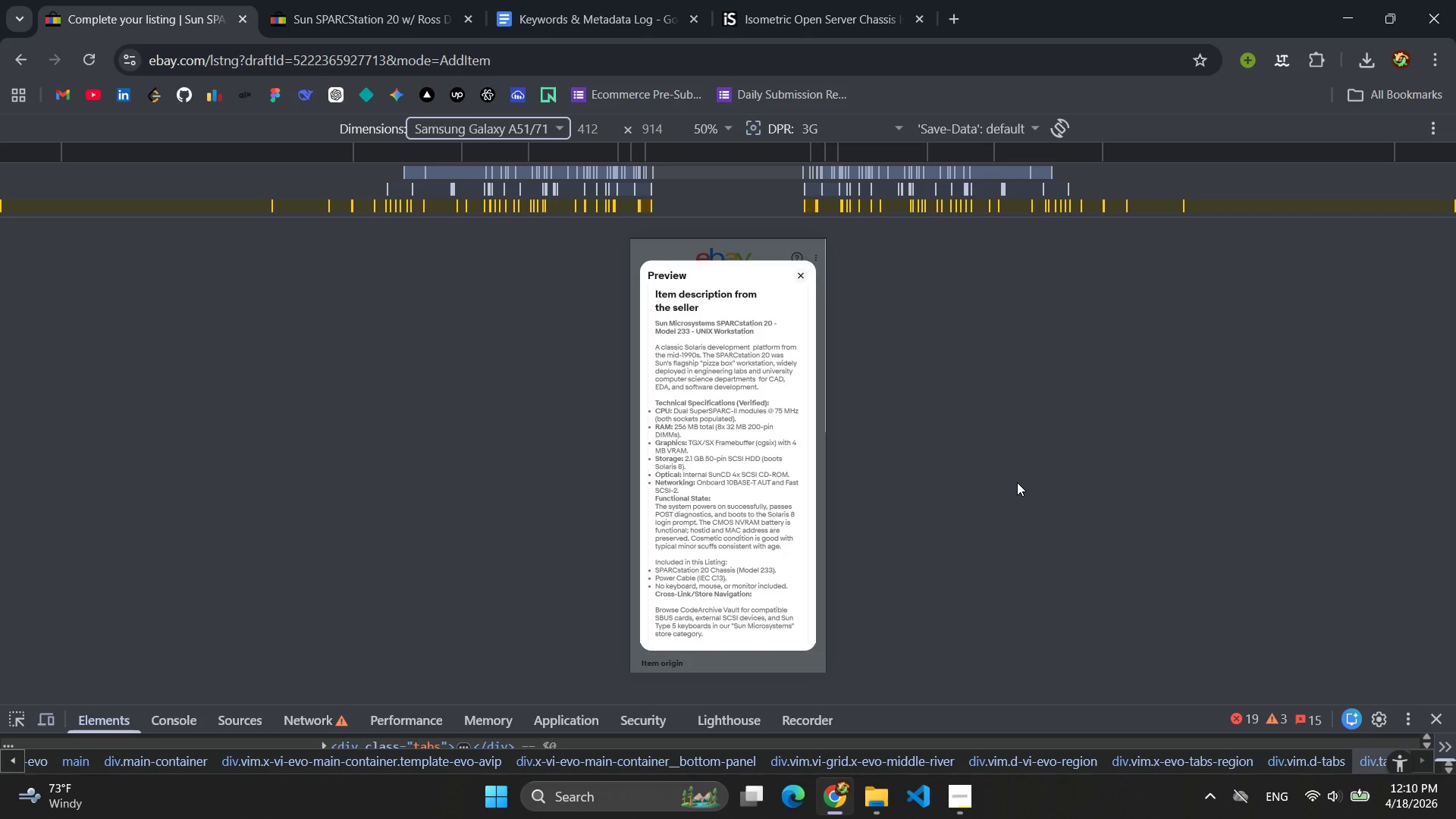 
key(Meta+MetaLeft)
 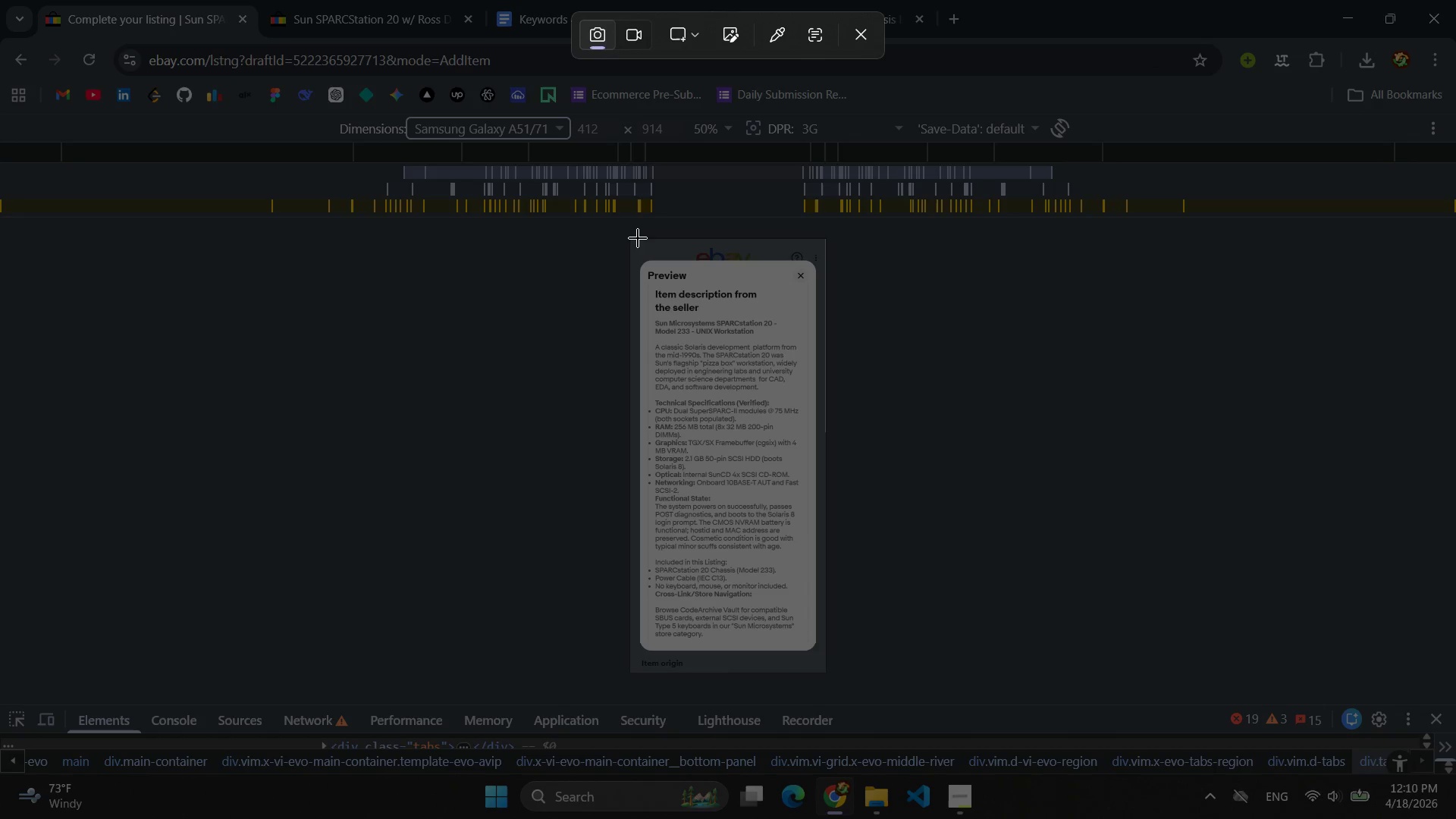 
key(Meta+Shift+ShiftLeft)
 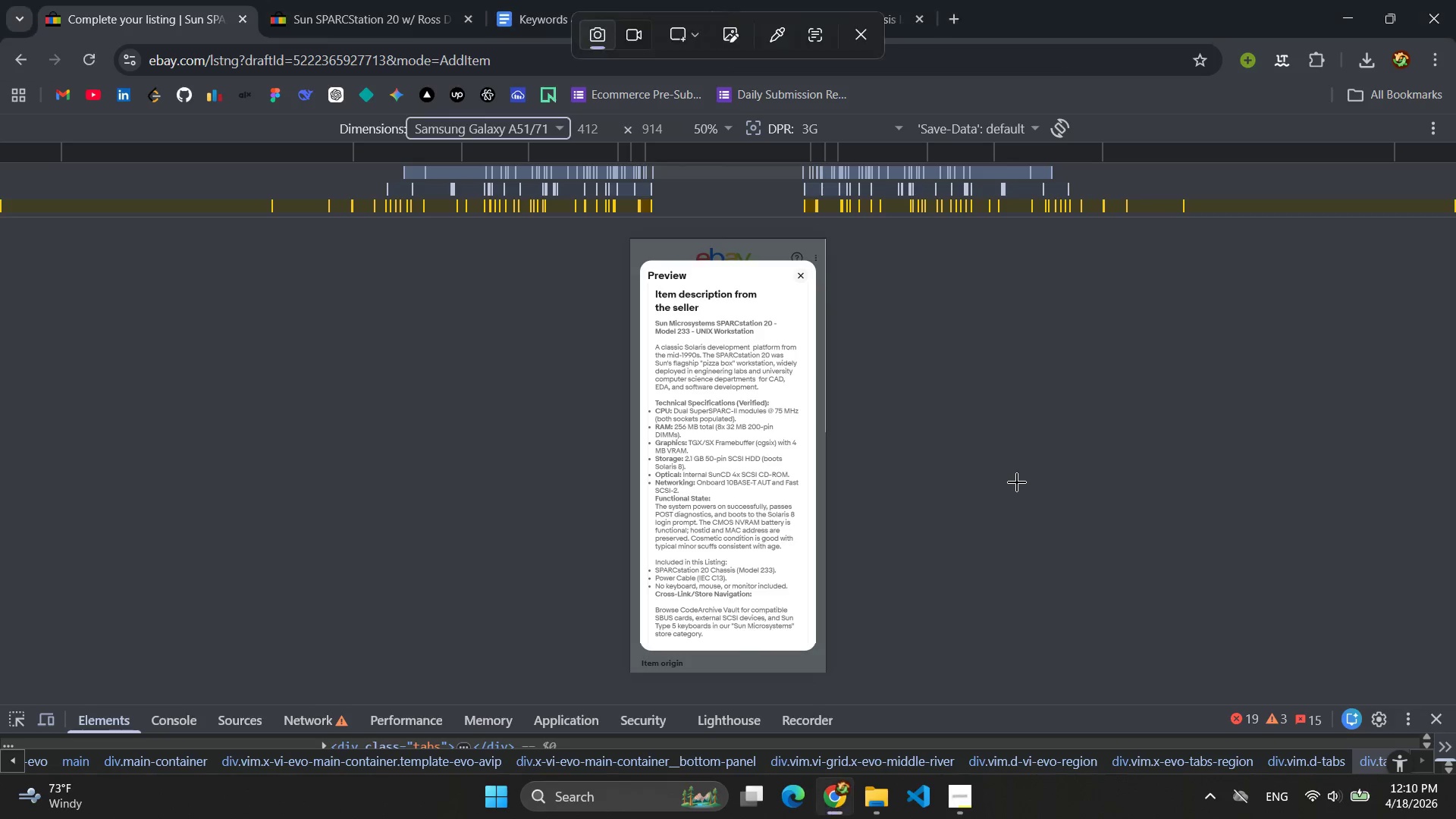 
key(Meta+Shift+S)
 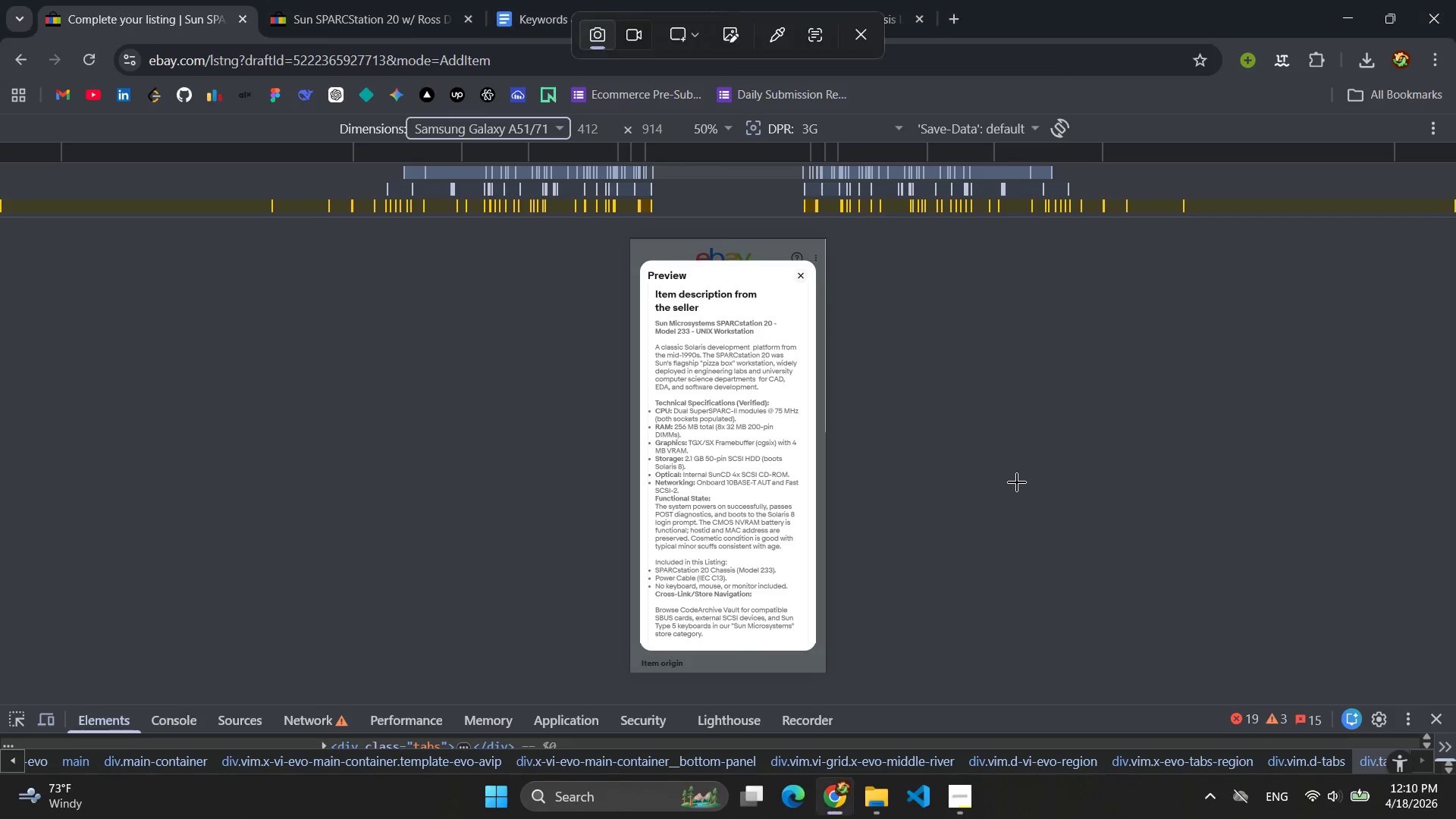 
left_click_drag(start_coordinate=[630, 238], to_coordinate=[827, 674])
 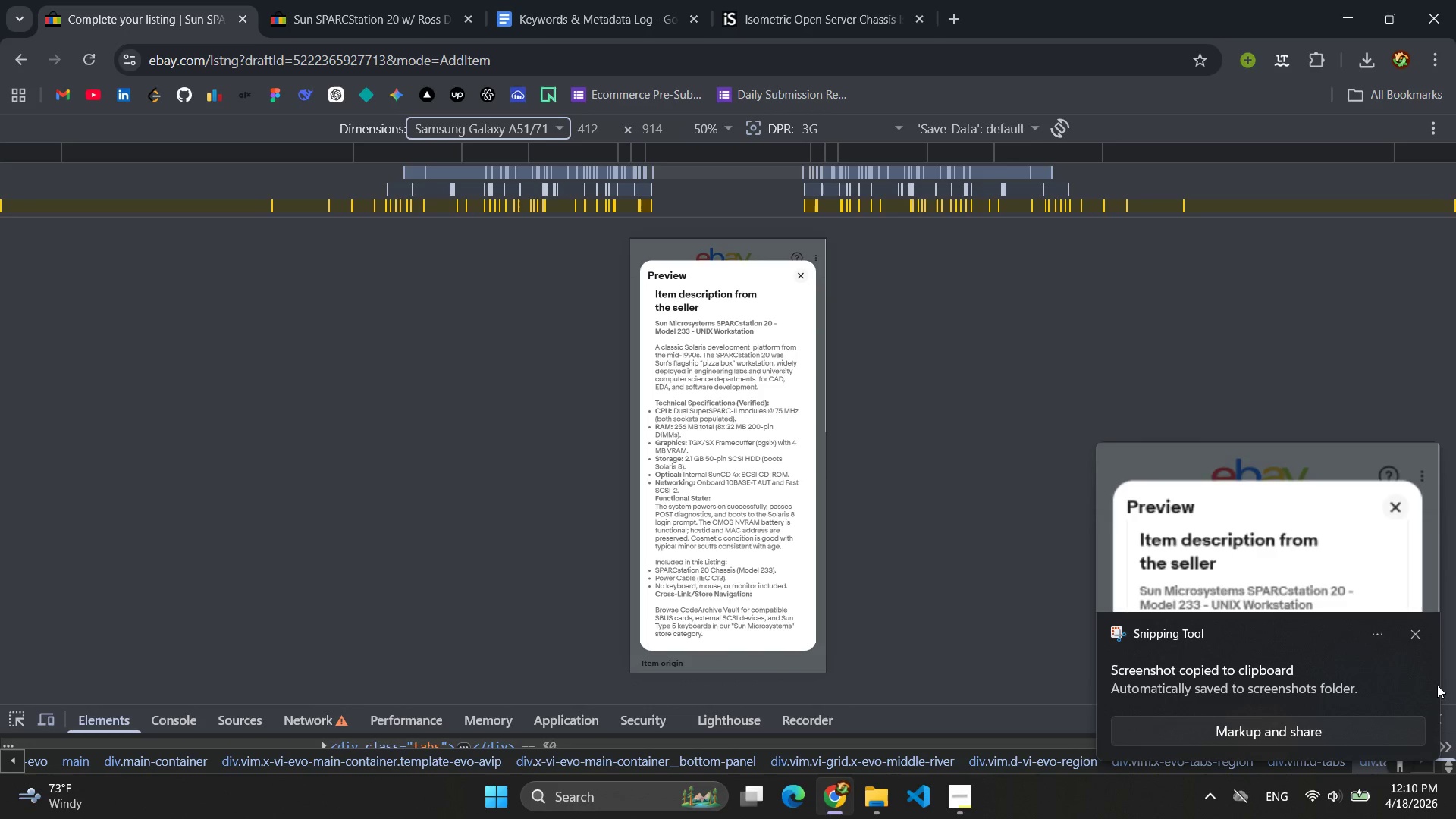 
left_click([1411, 630])
 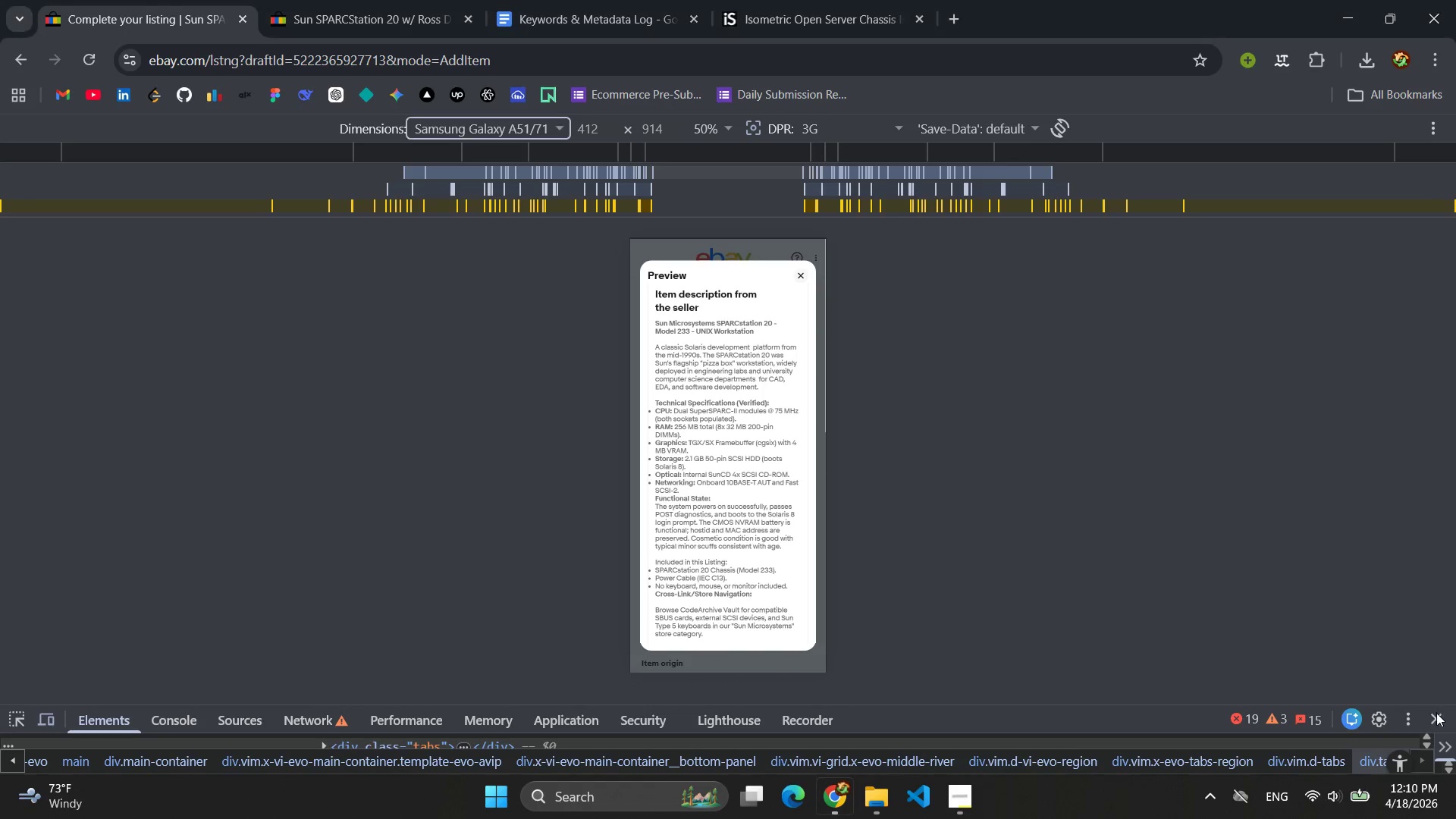 
left_click([1436, 714])
 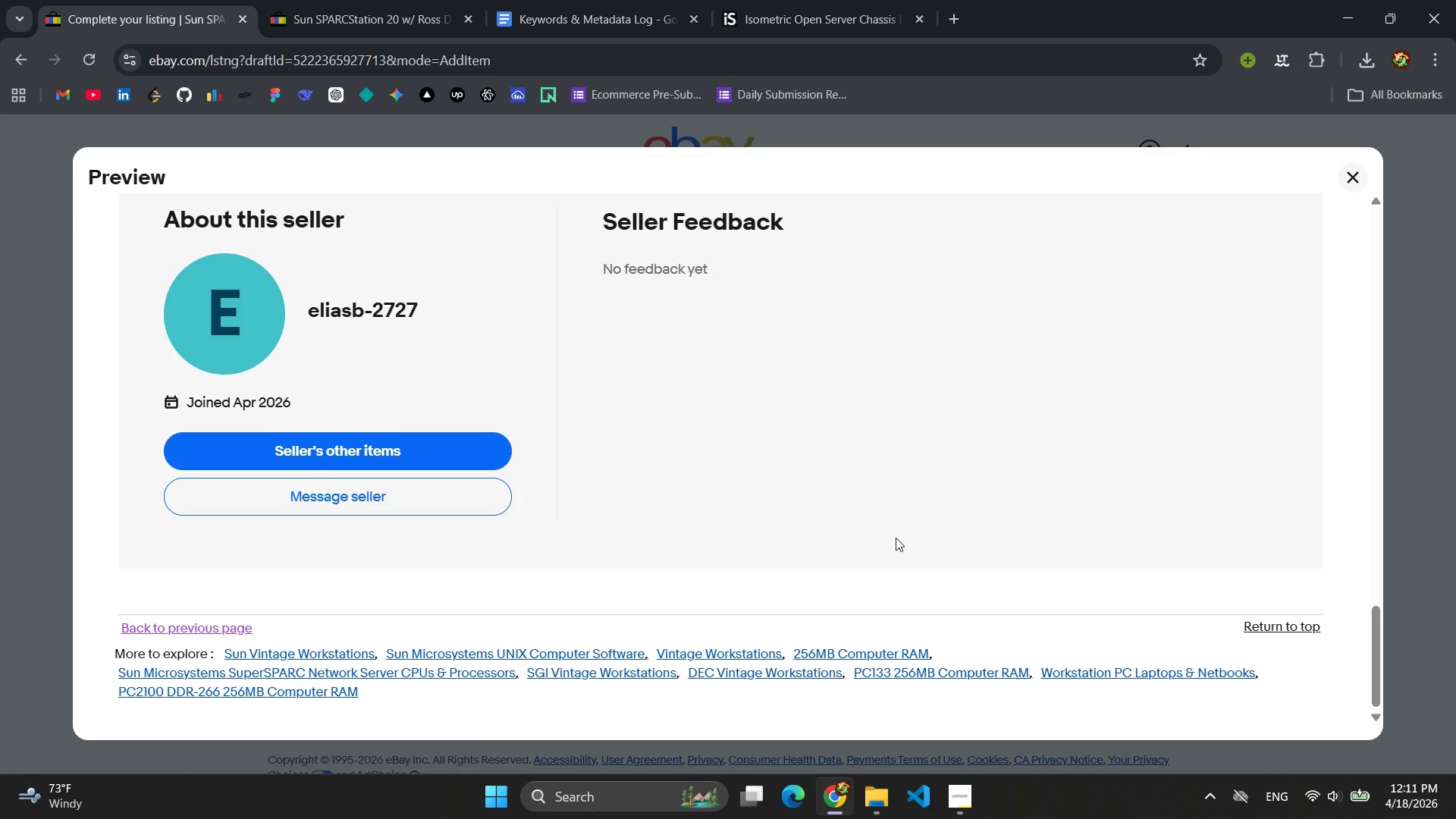 
scroll: coordinate [730, 483], scroll_direction: up, amount: 24.0
 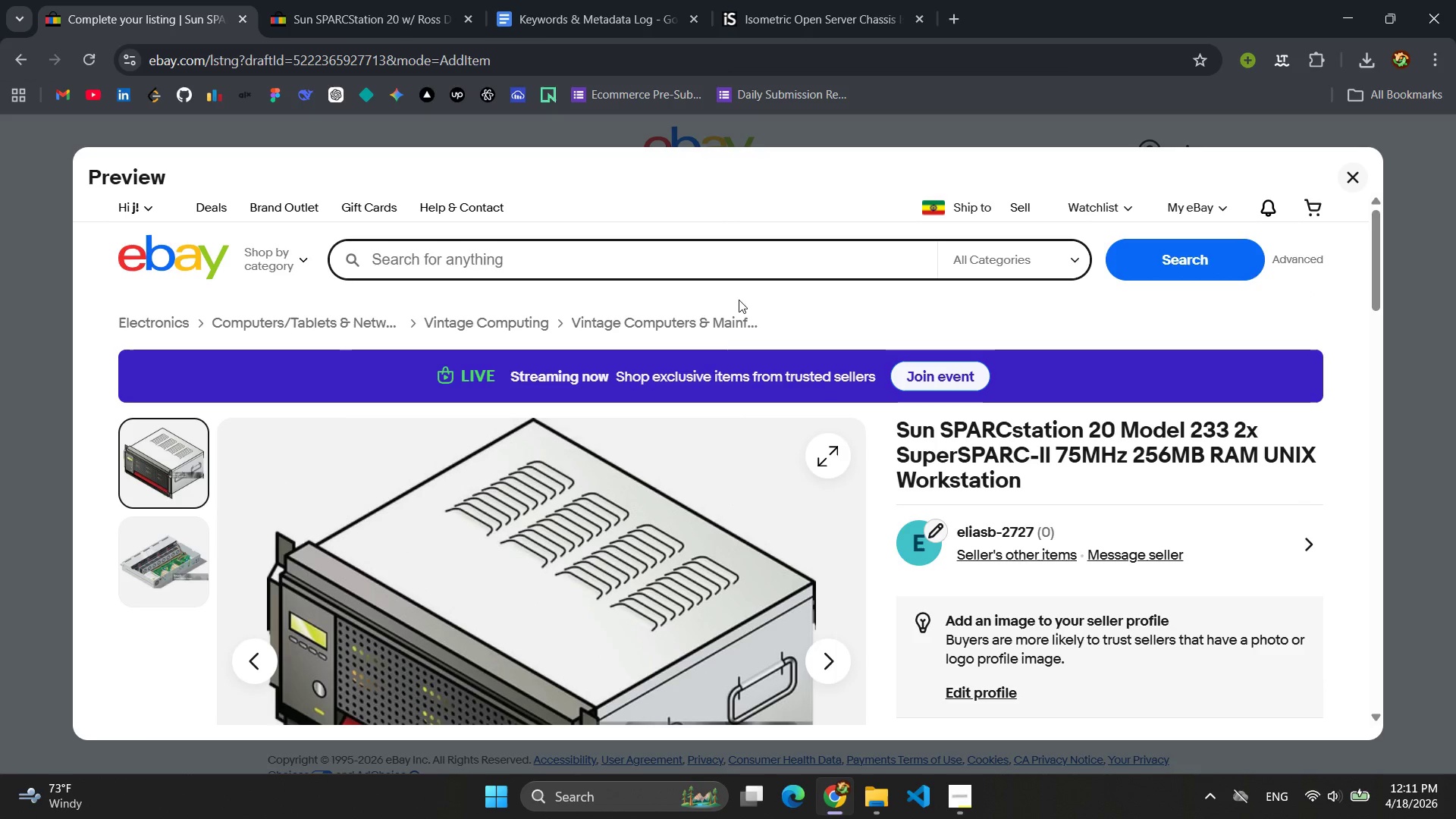 
scroll: coordinate [731, 365], scroll_direction: down, amount: 9.0
 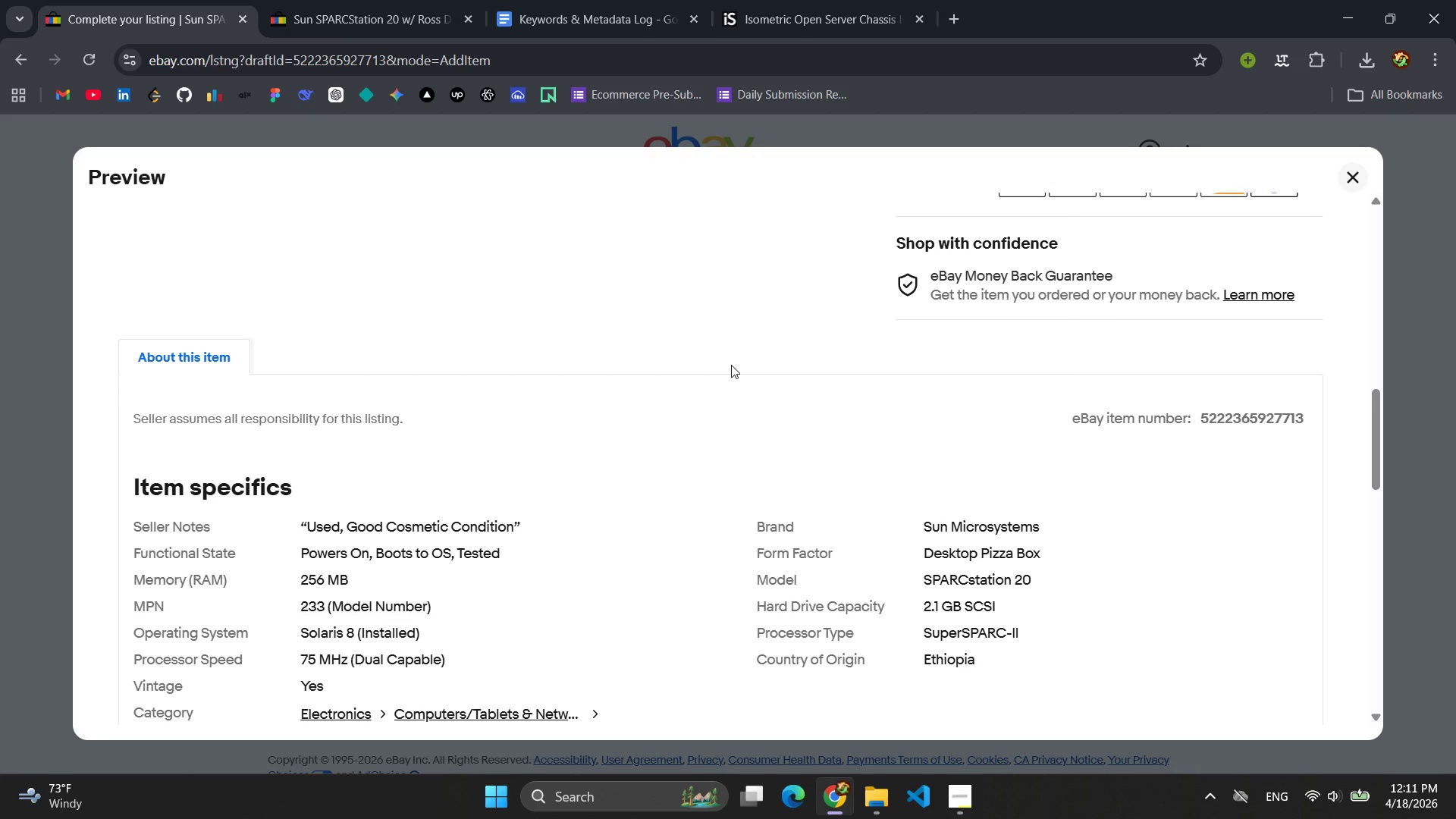 
wait(44.14)
 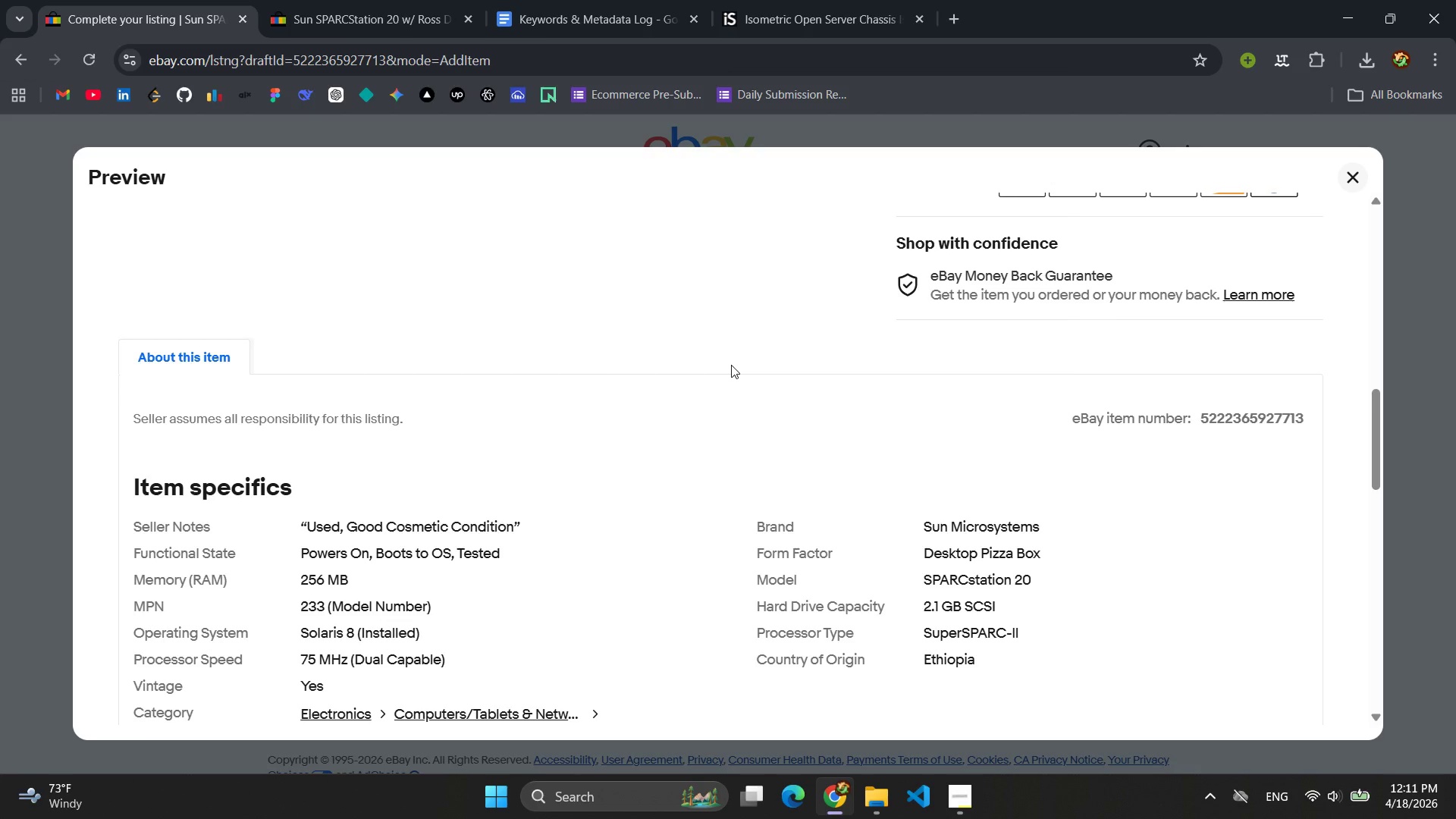 
scroll: coordinate [698, 406], scroll_direction: down, amount: 7.0
 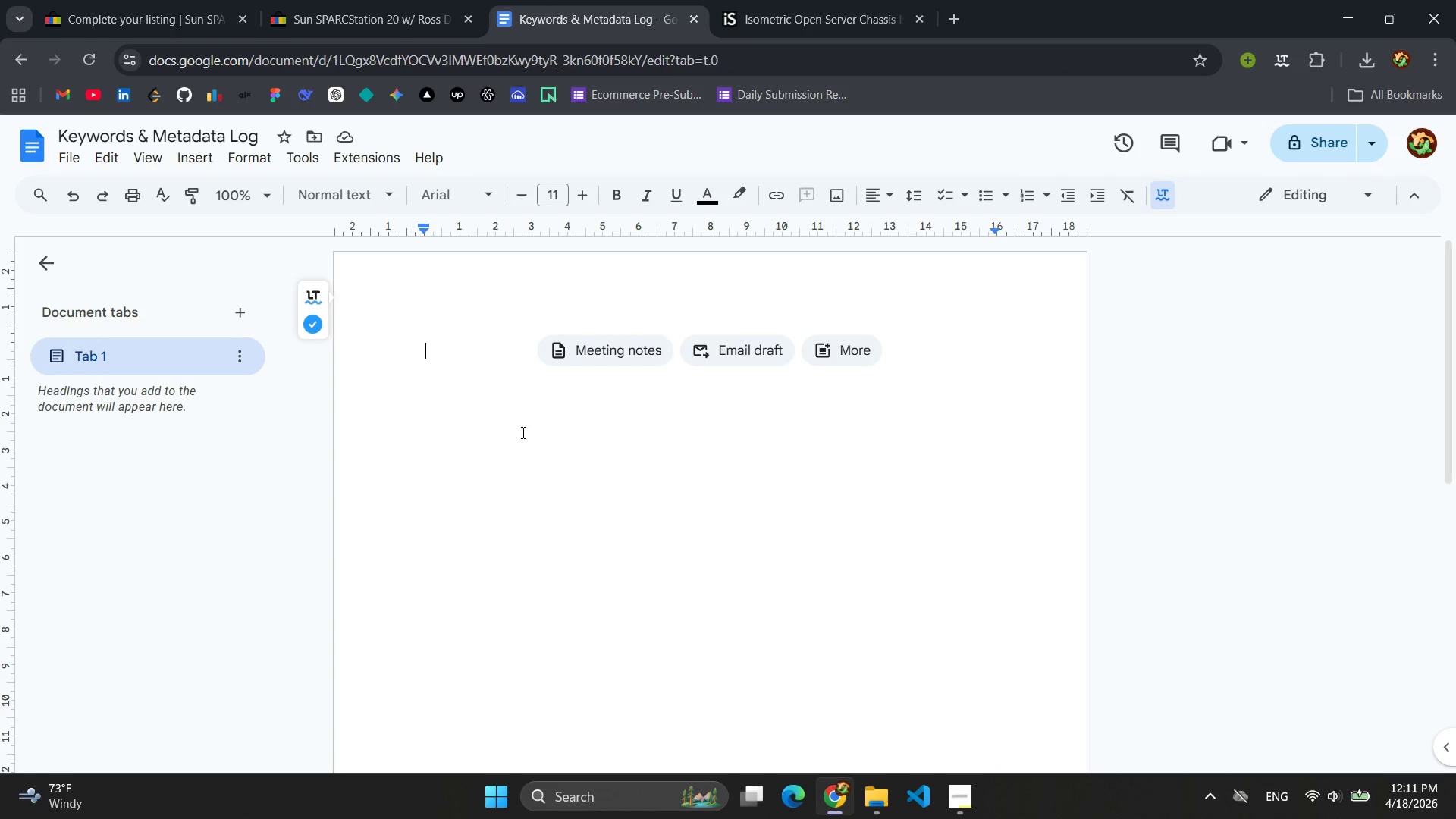 
key(CapsLock)
 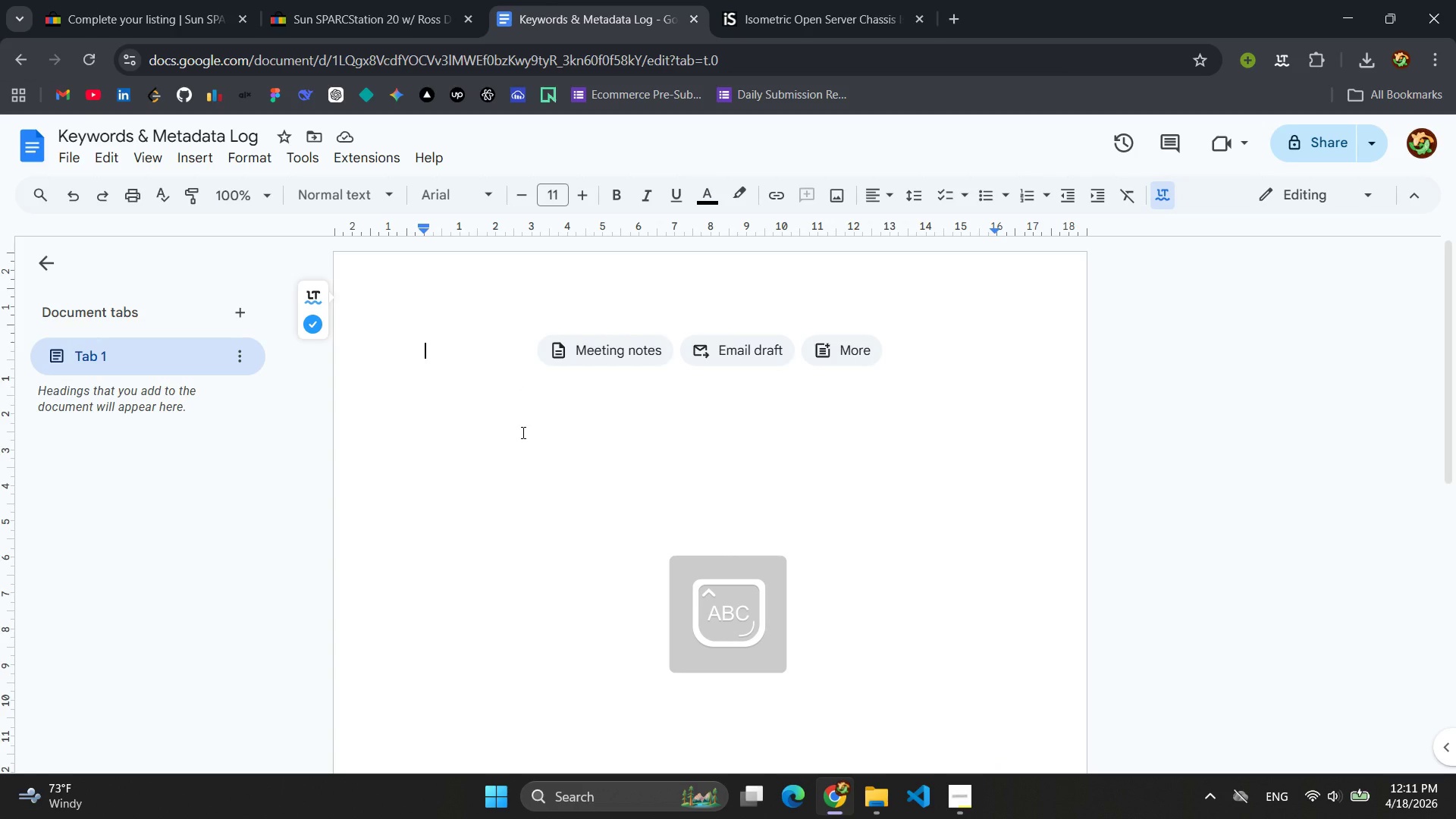 
key(S)
 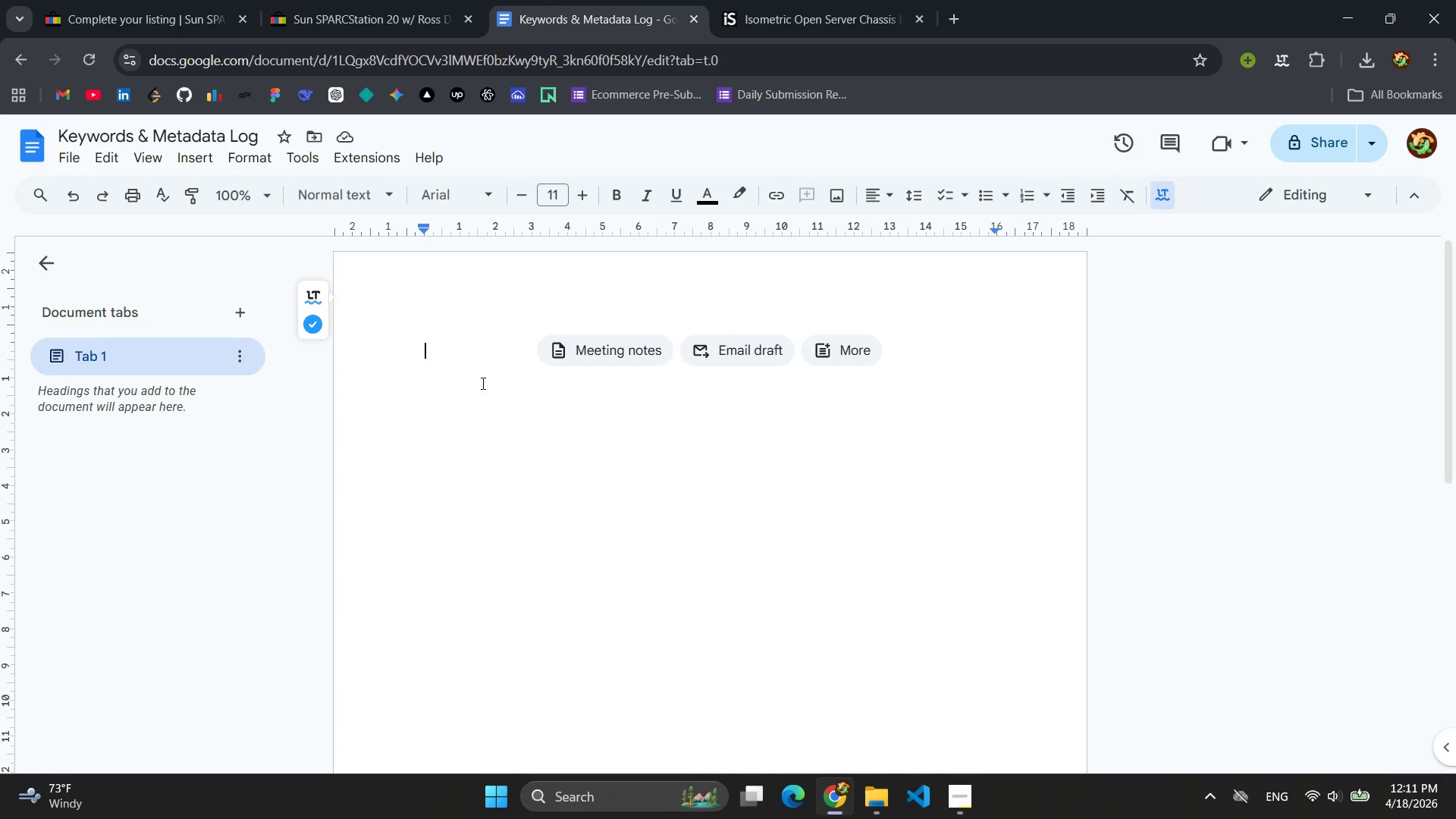 
left_click([439, 349])
 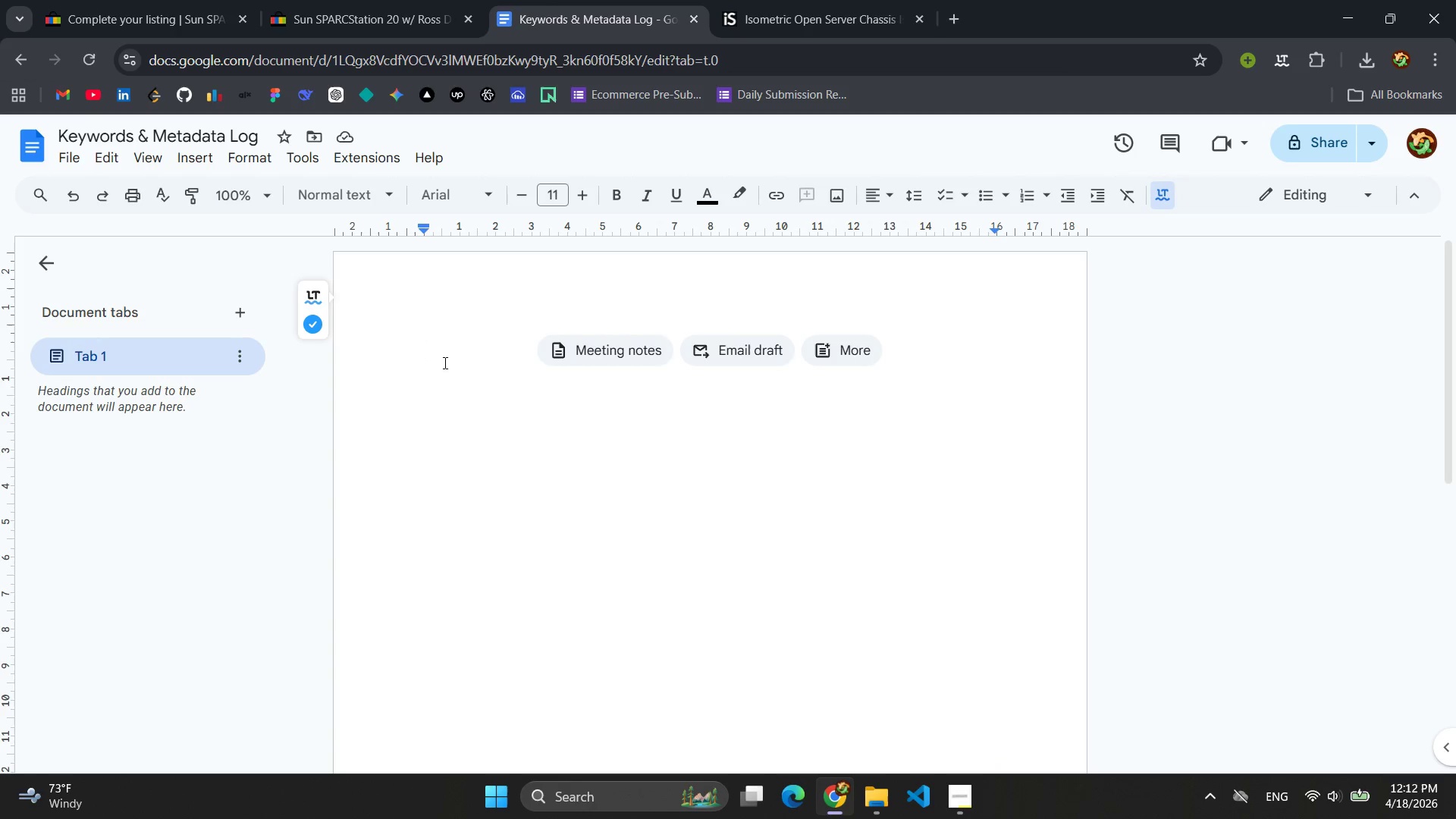 
left_click([439, 369])
 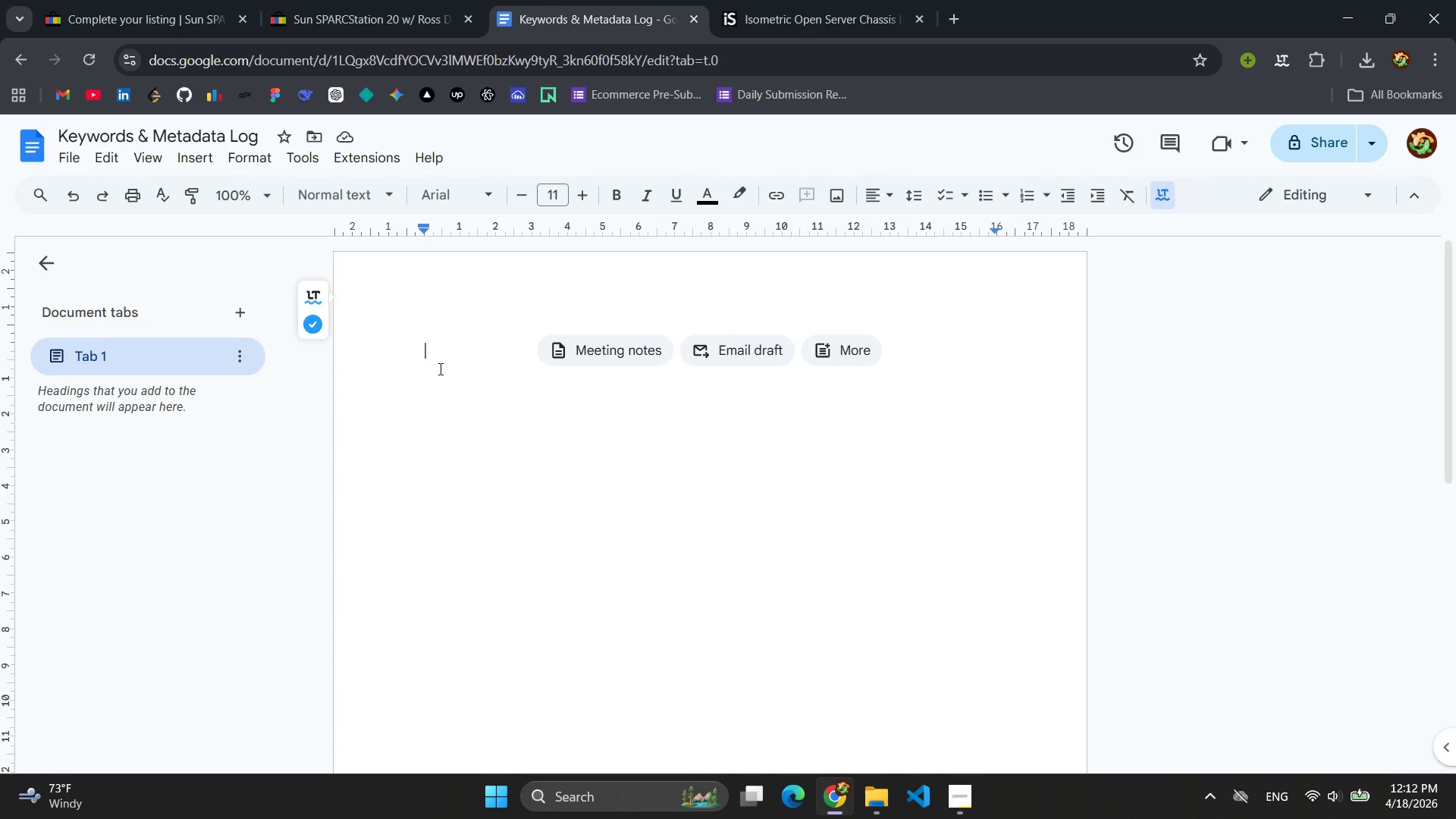 
type(JKKK)
key(Backspace)
key(Backspace)
key(Backspace)
key(Backspace)
 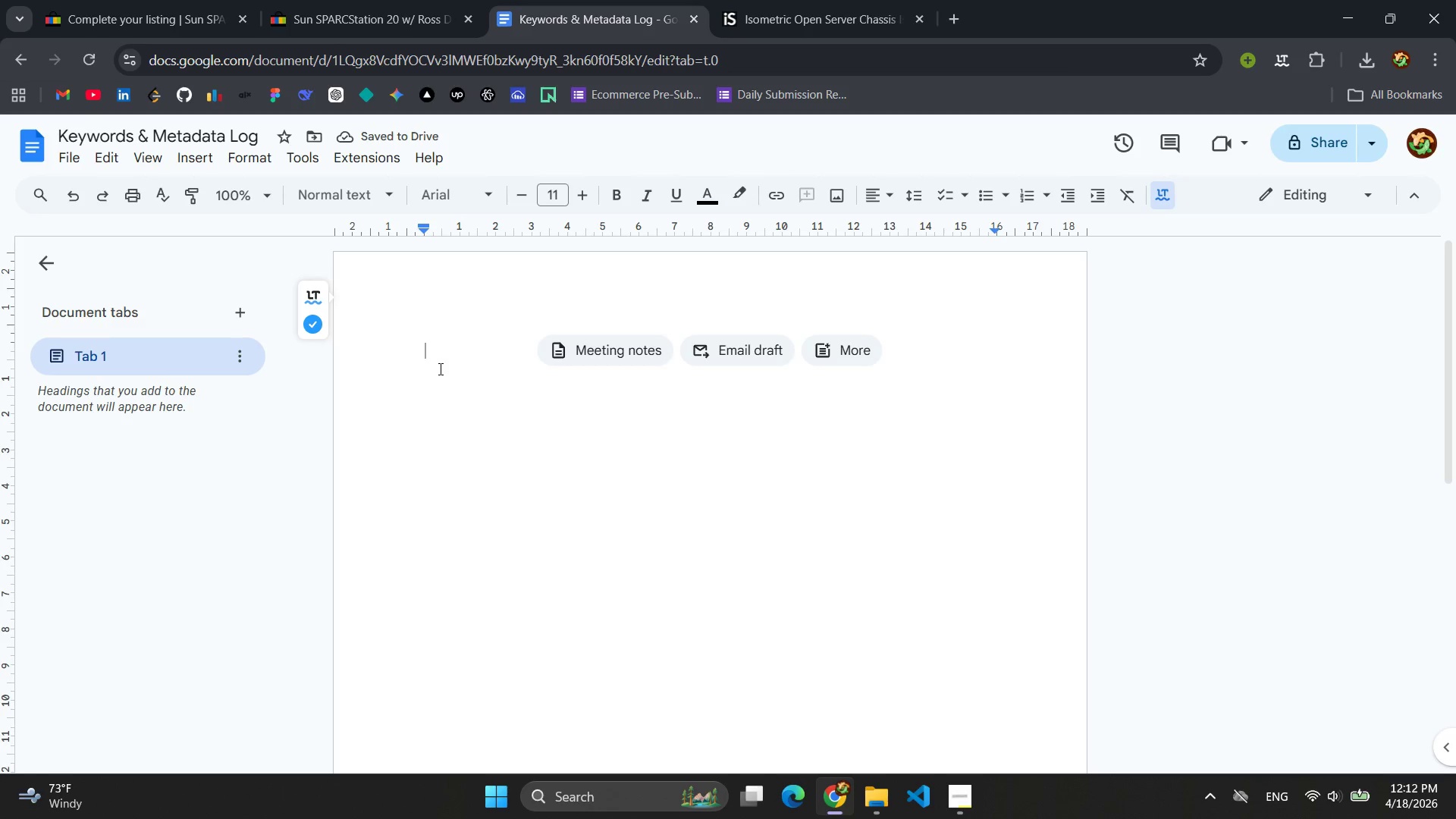 
type(PRODUCT )
 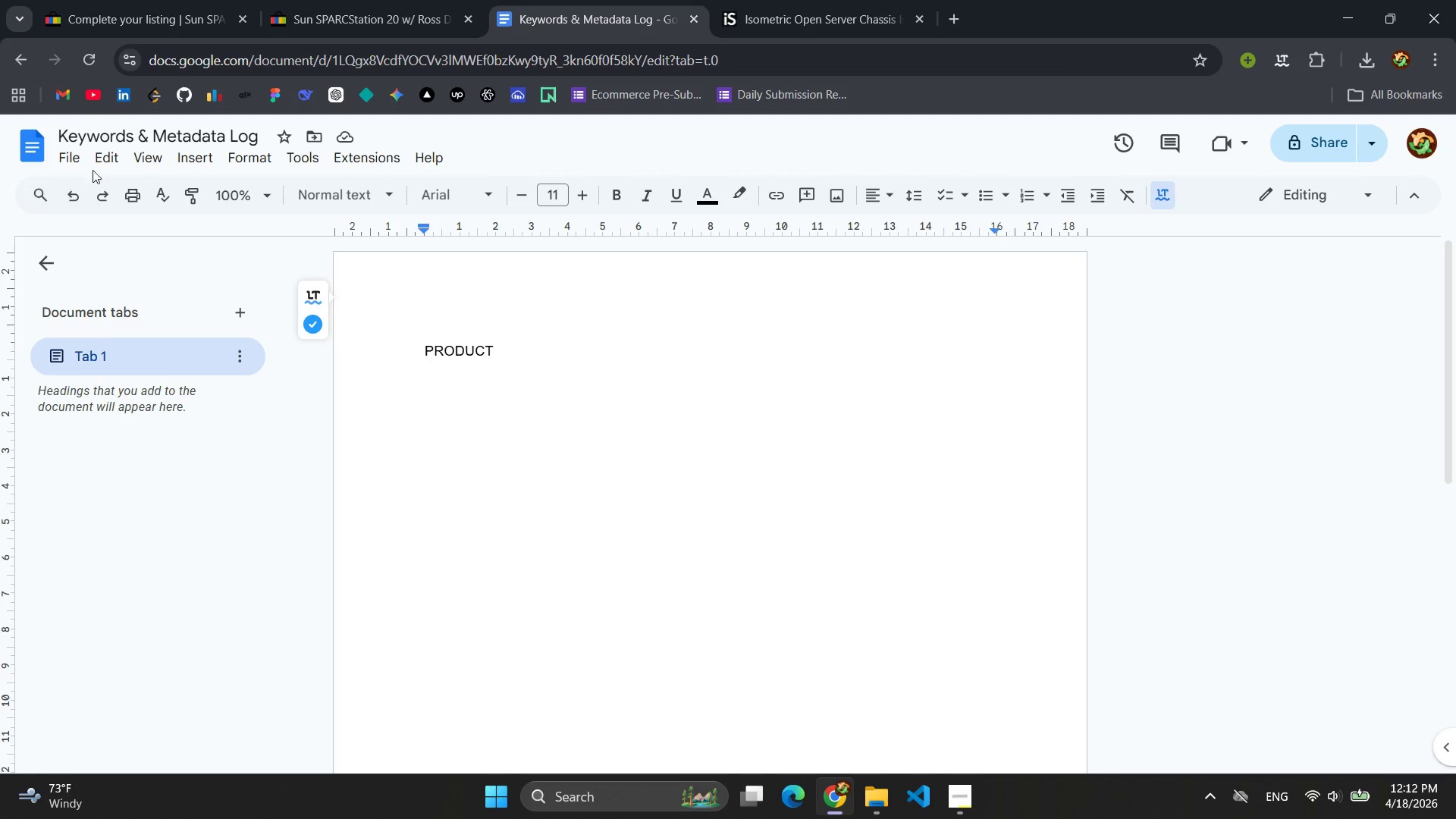 
wait(11.69)
 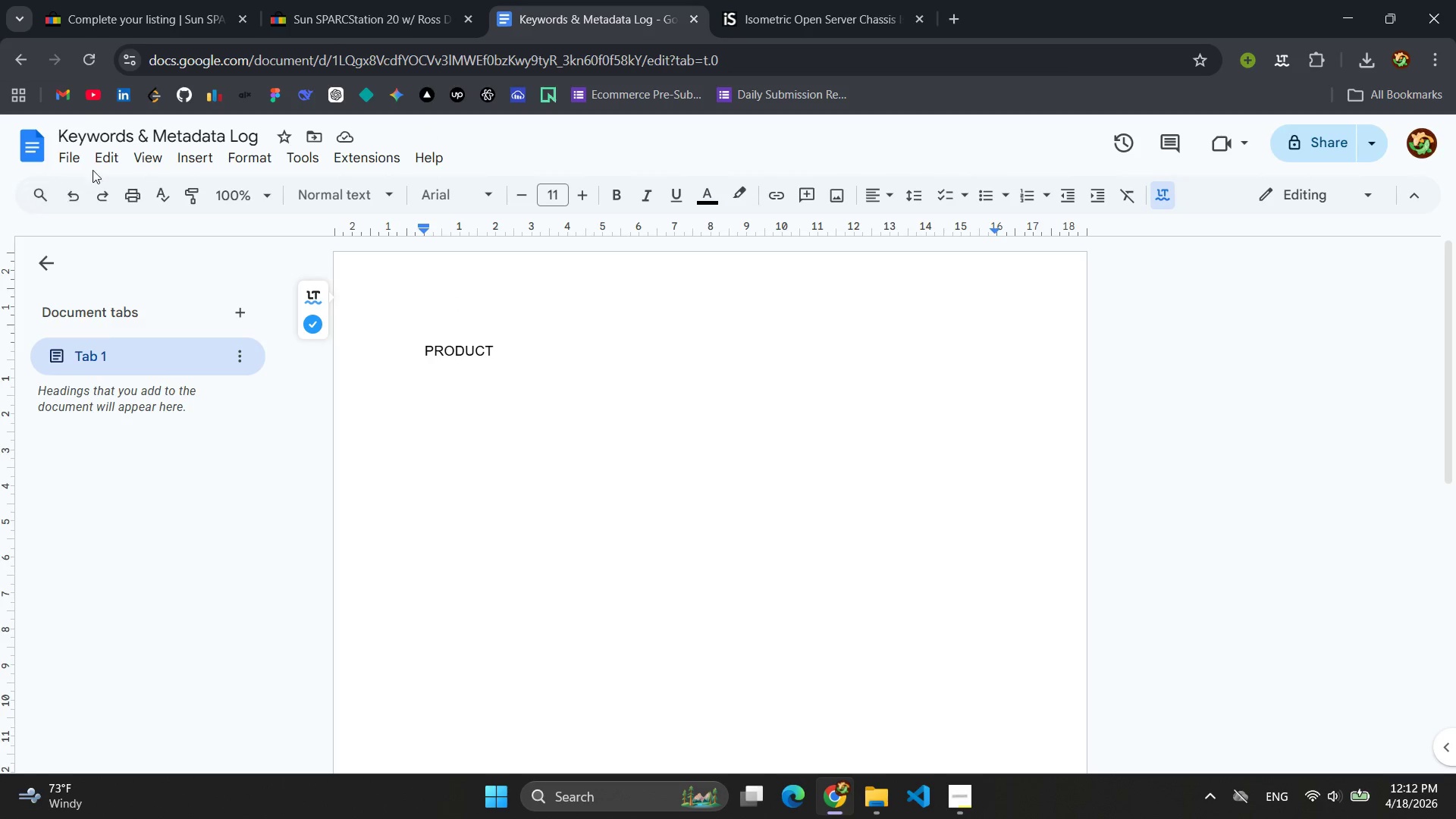 
left_click([187, 155])
 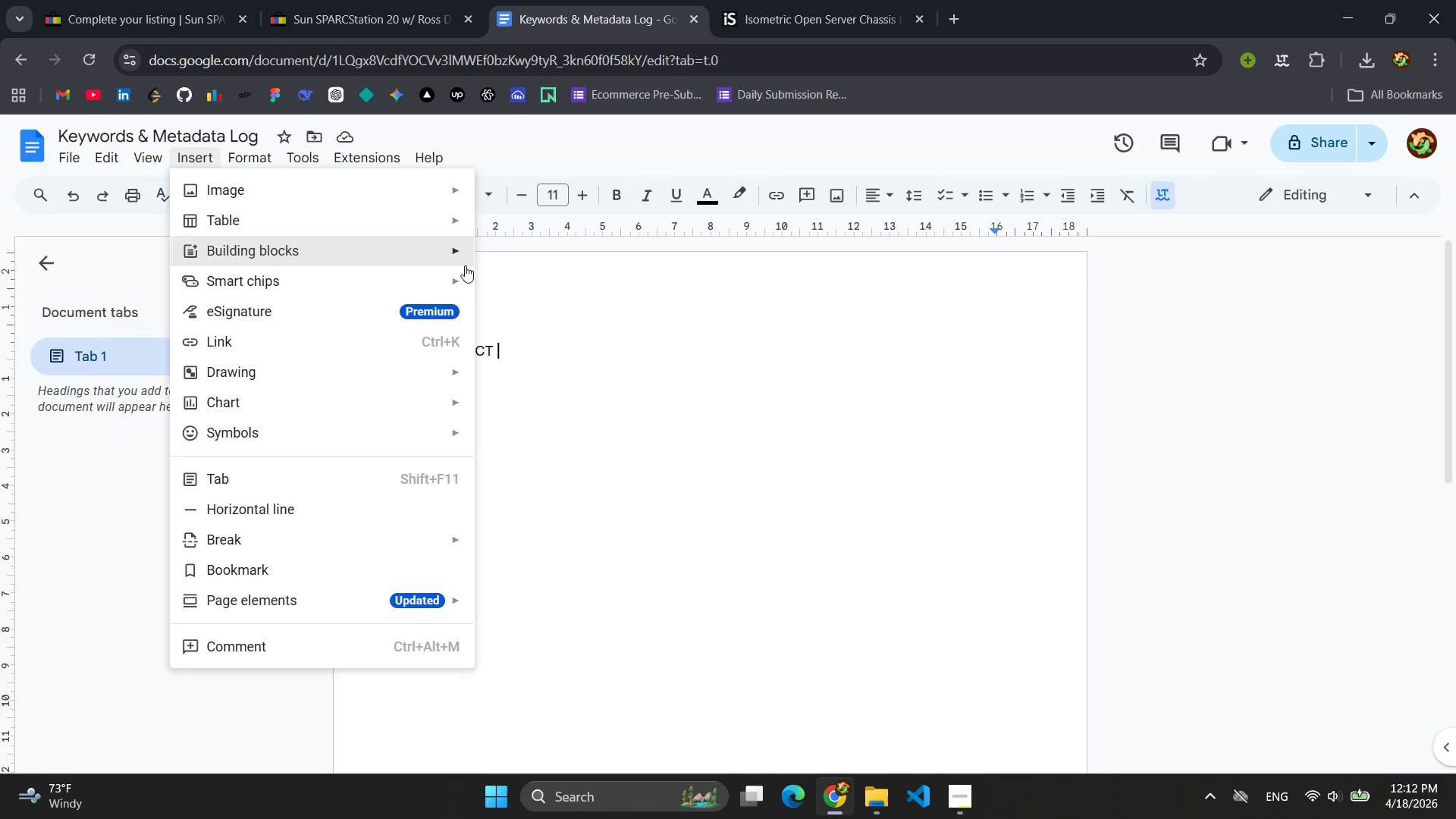 
wait(9.42)
 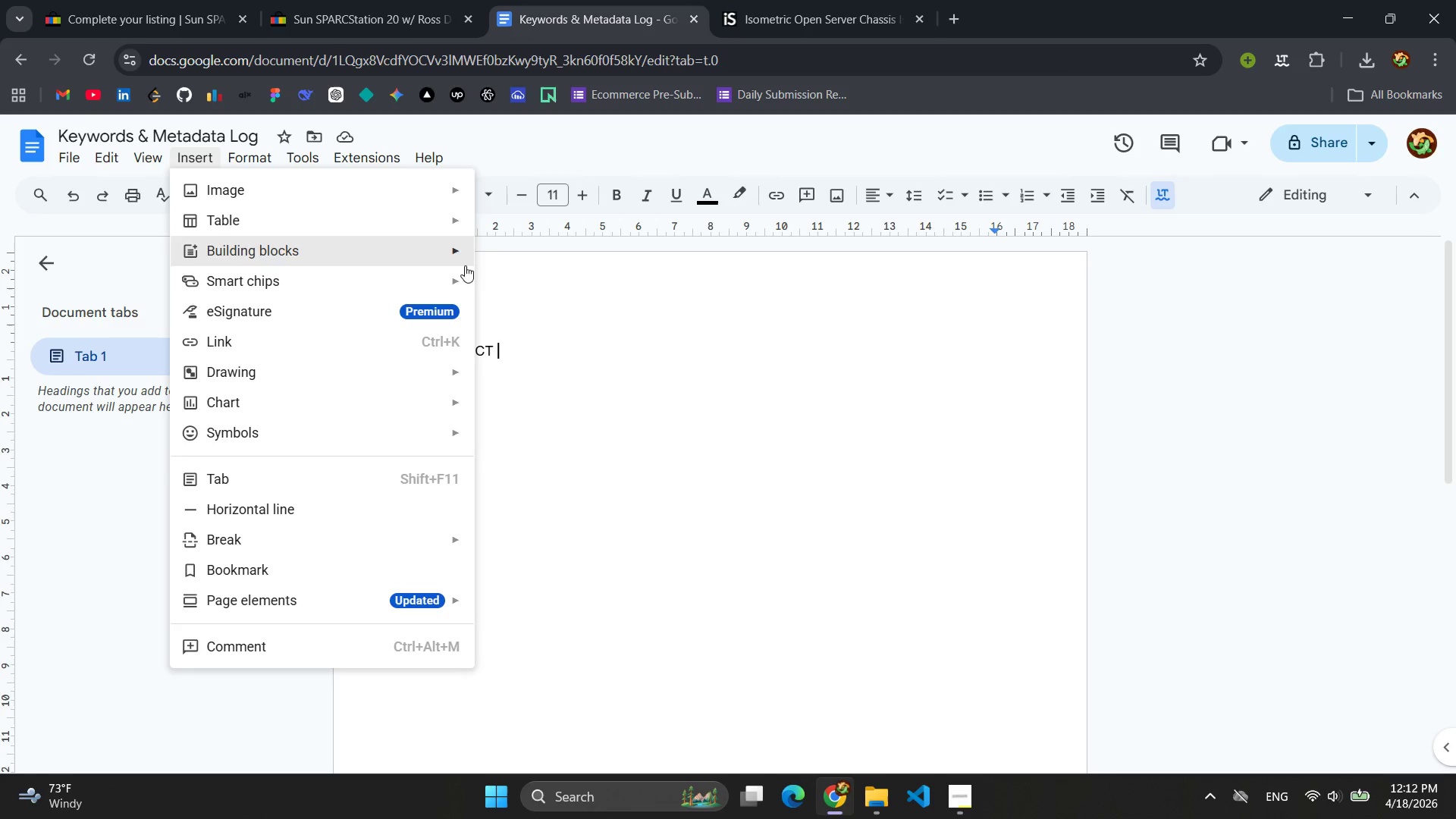 
left_click([525, 337])
 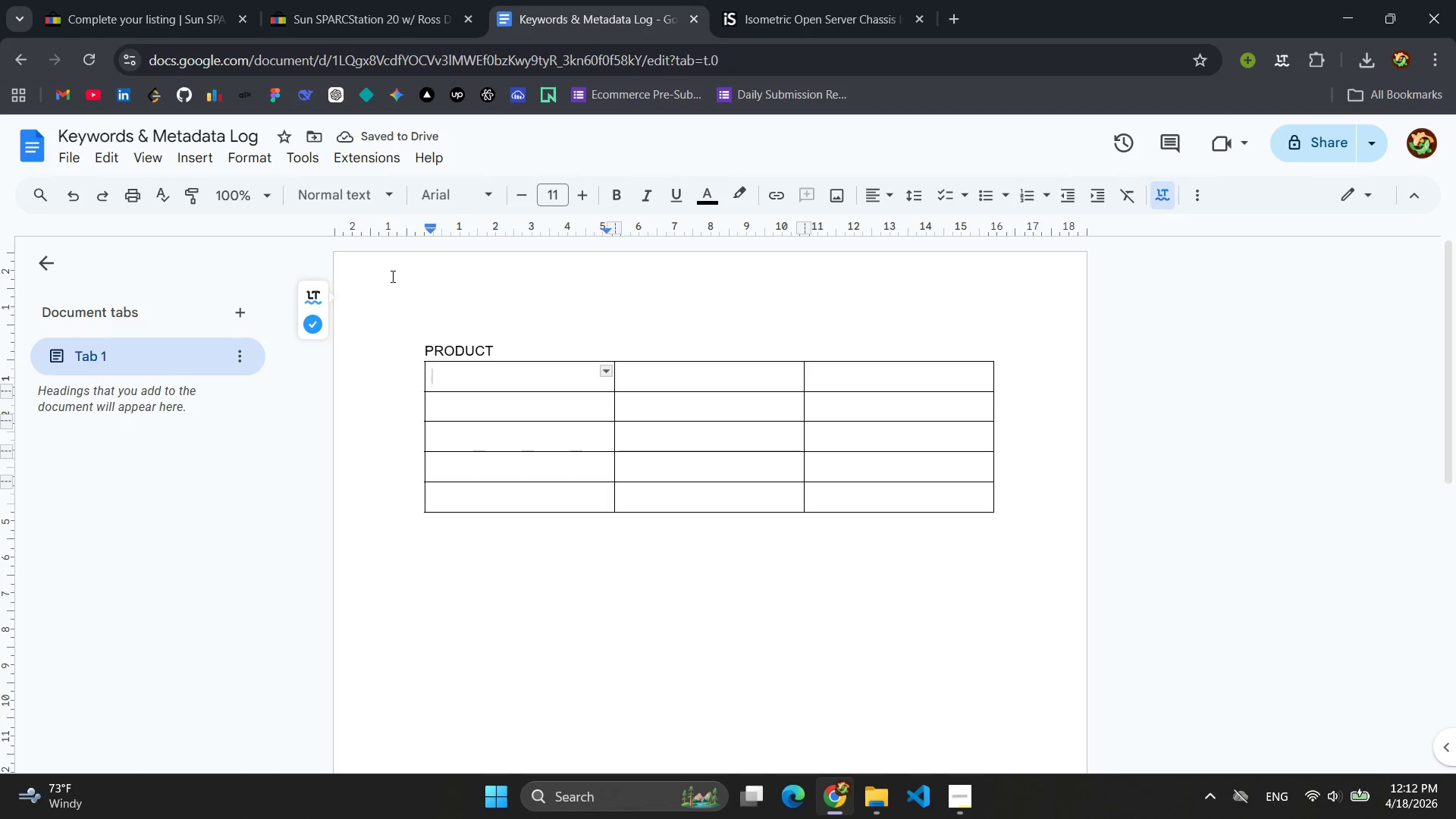 
left_click([198, 157])
 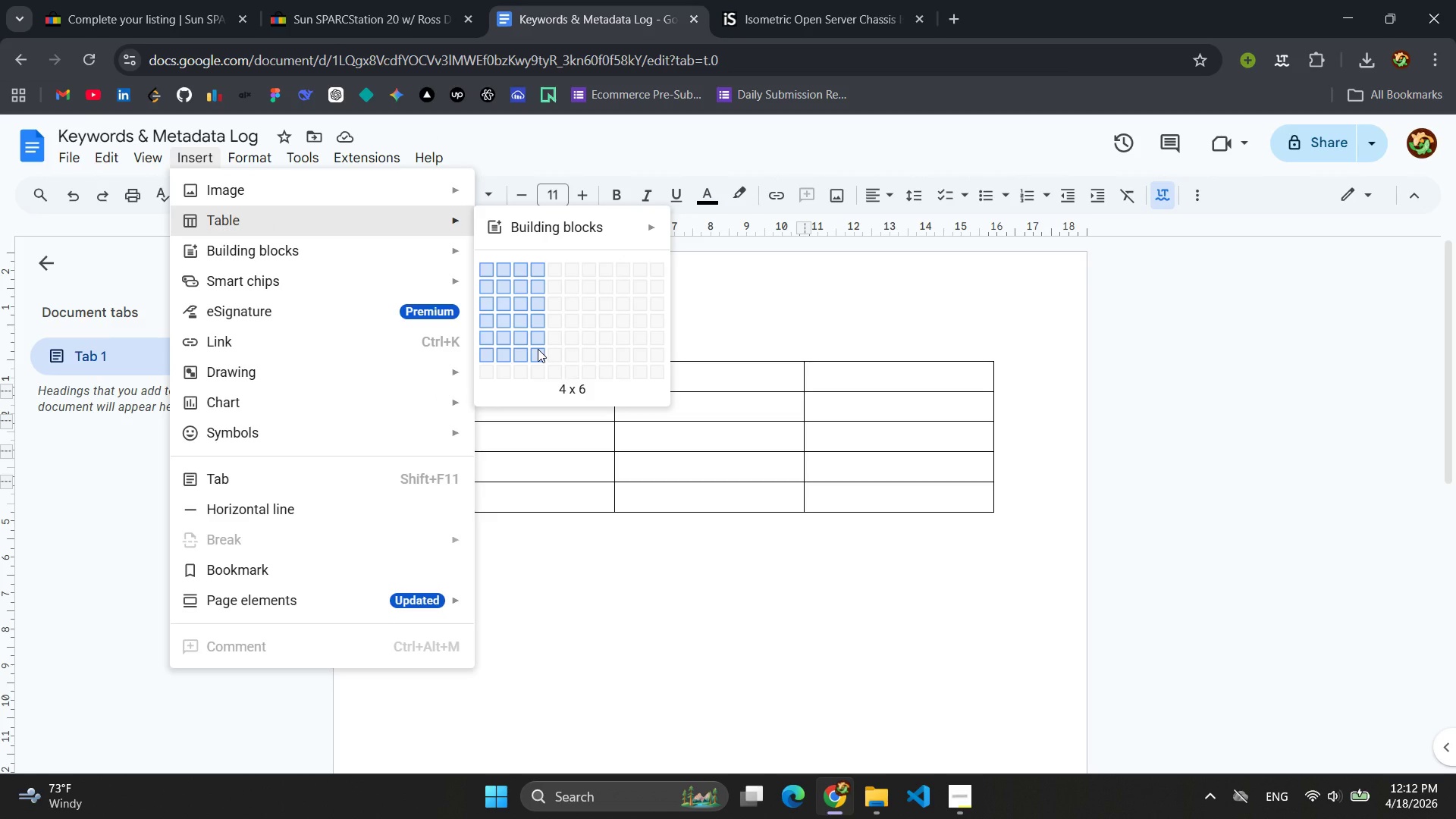 
wait(6.89)
 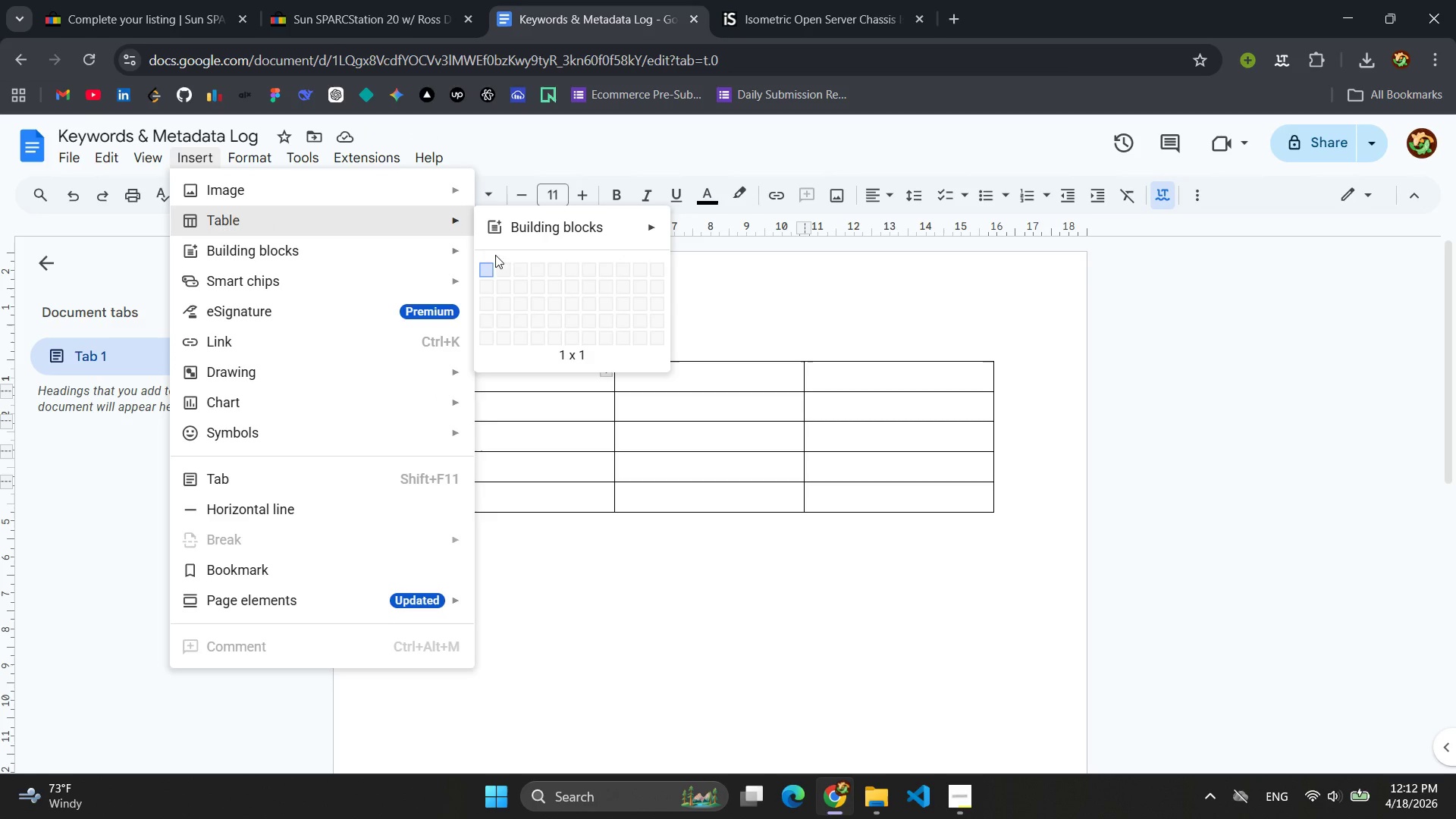 
left_click([527, 350])
 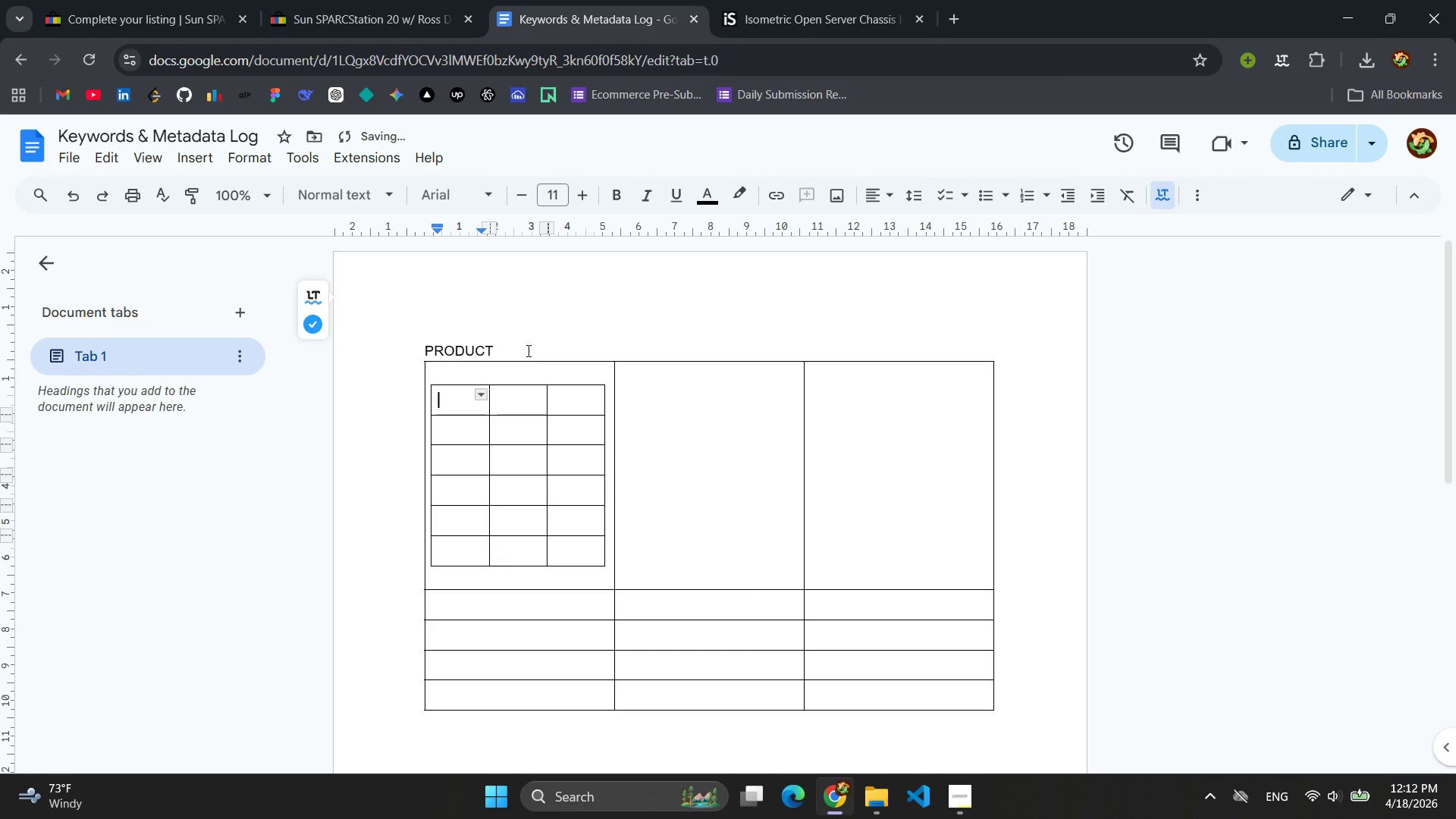 
key(Control+Z)
 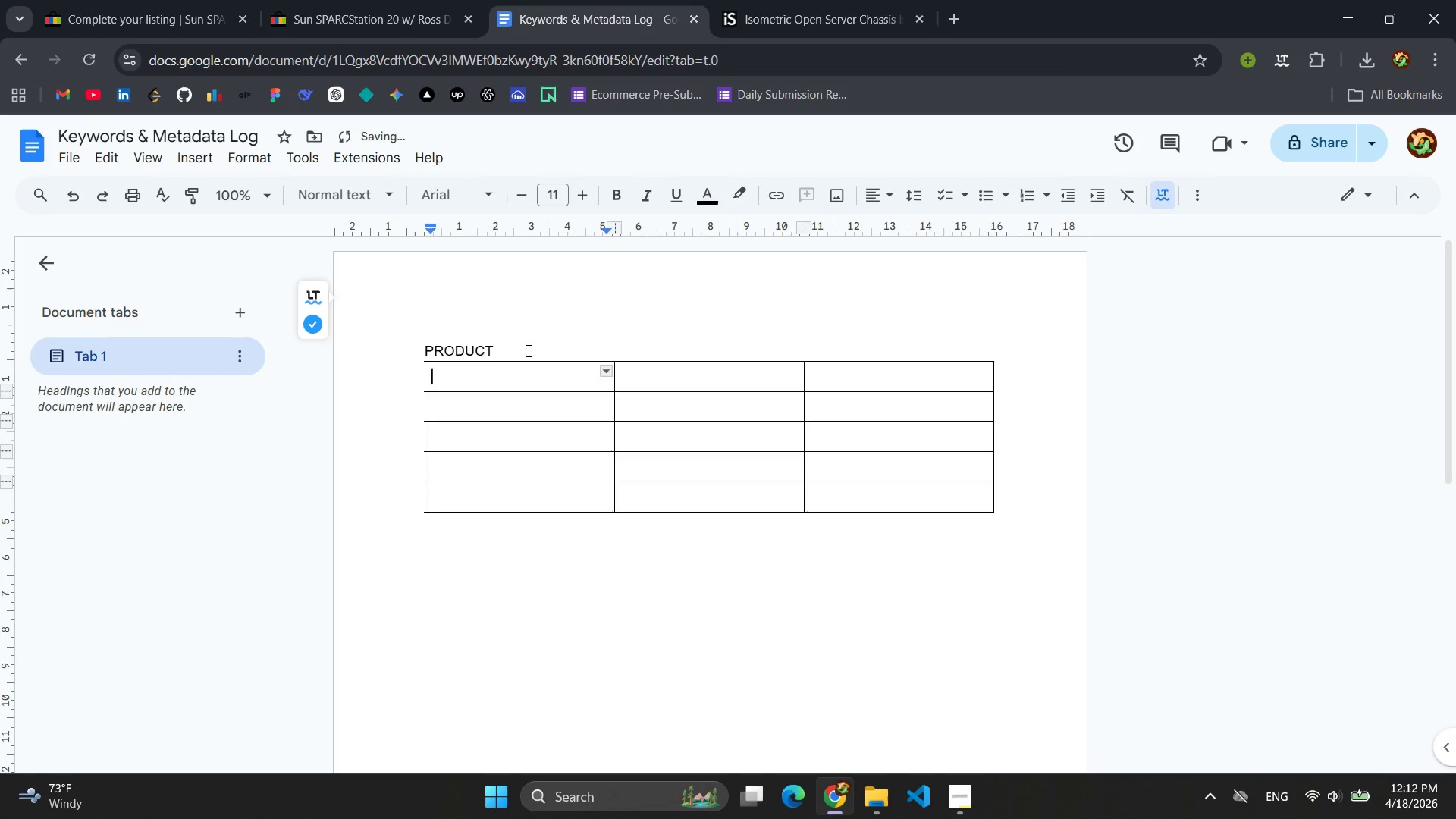 
key(Control+Z)
 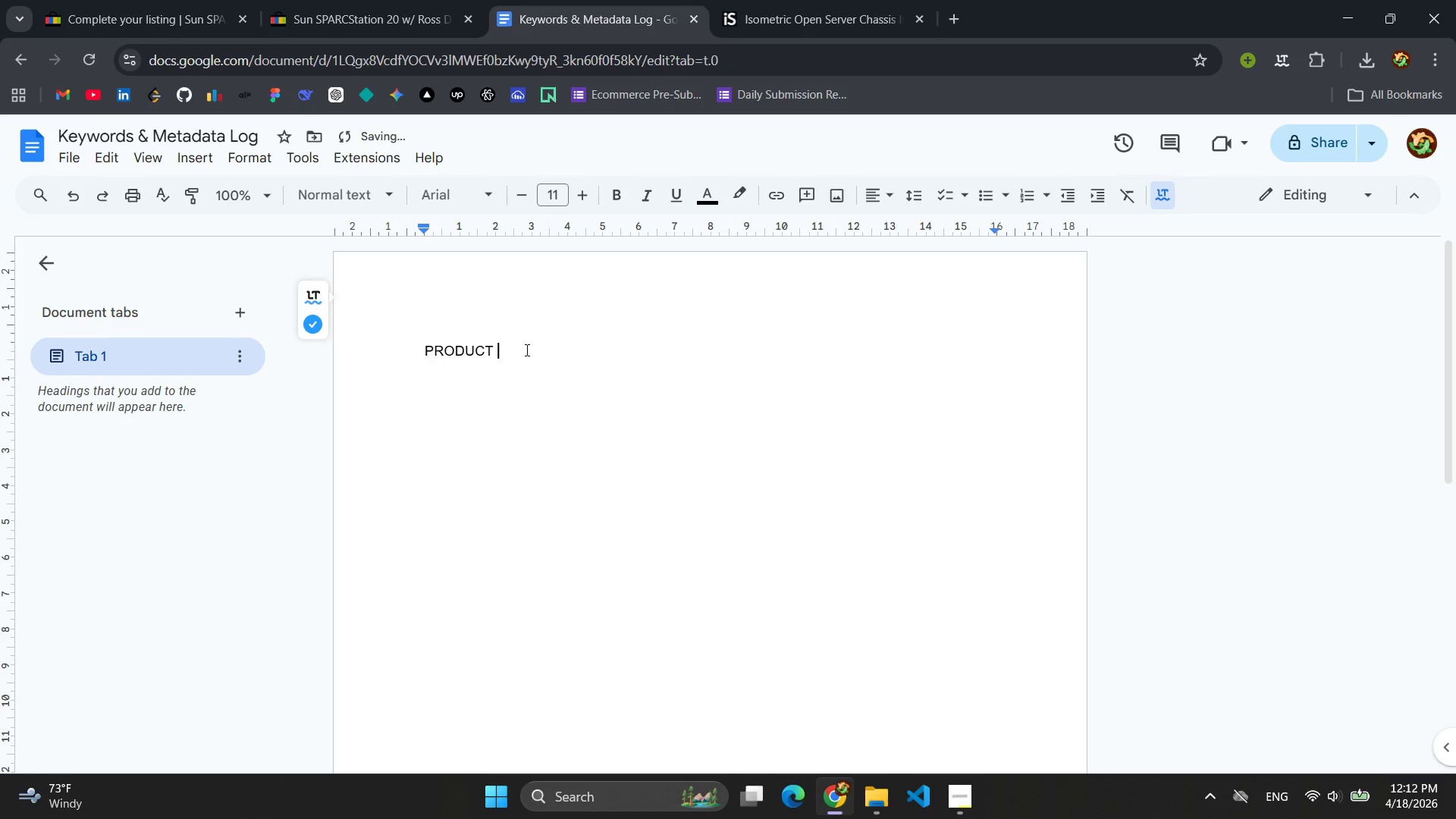 
key(Control+Z)
 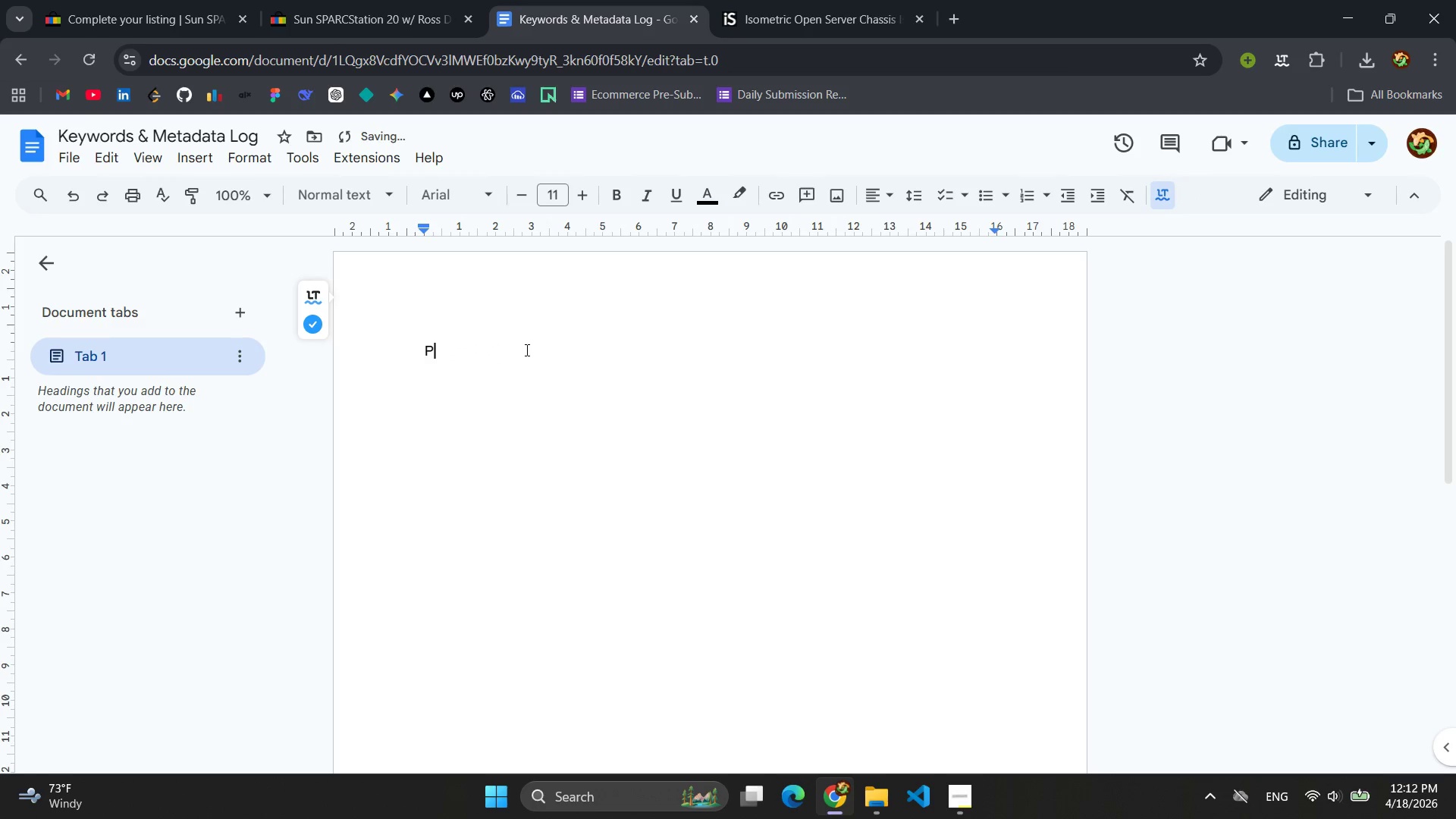 
key(Control+Z)
 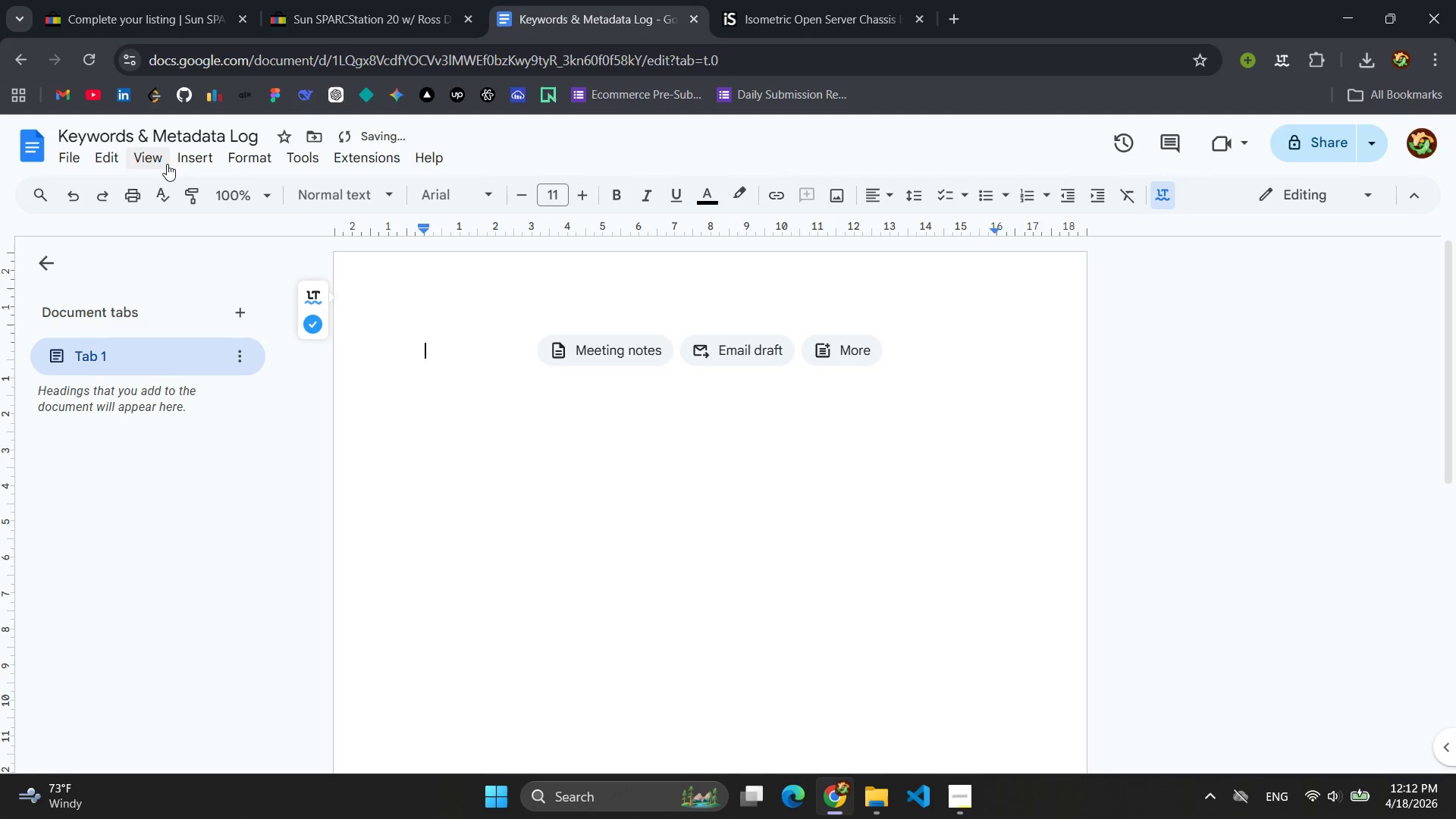 
left_click([177, 163])
 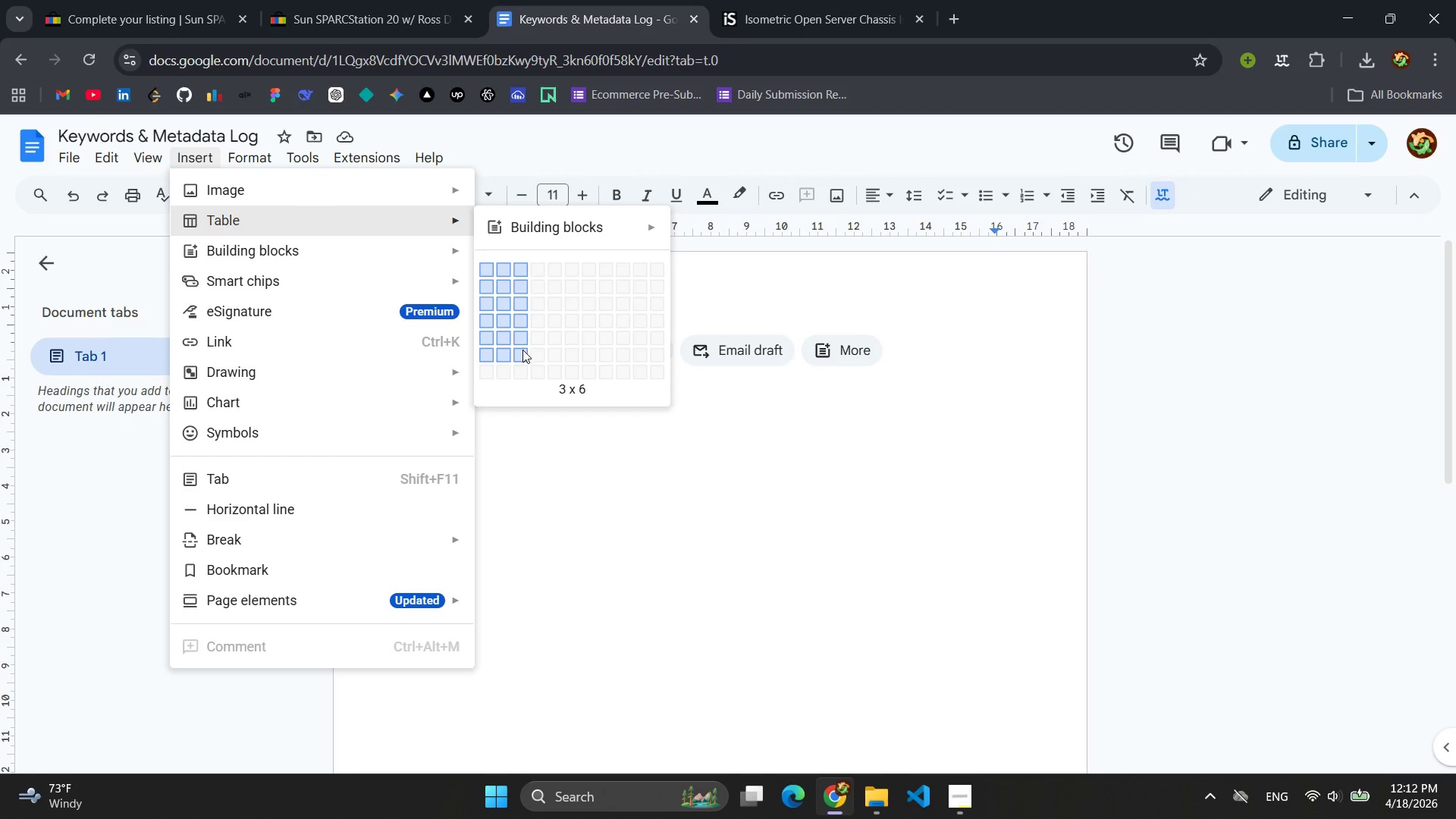 
wait(5.7)
 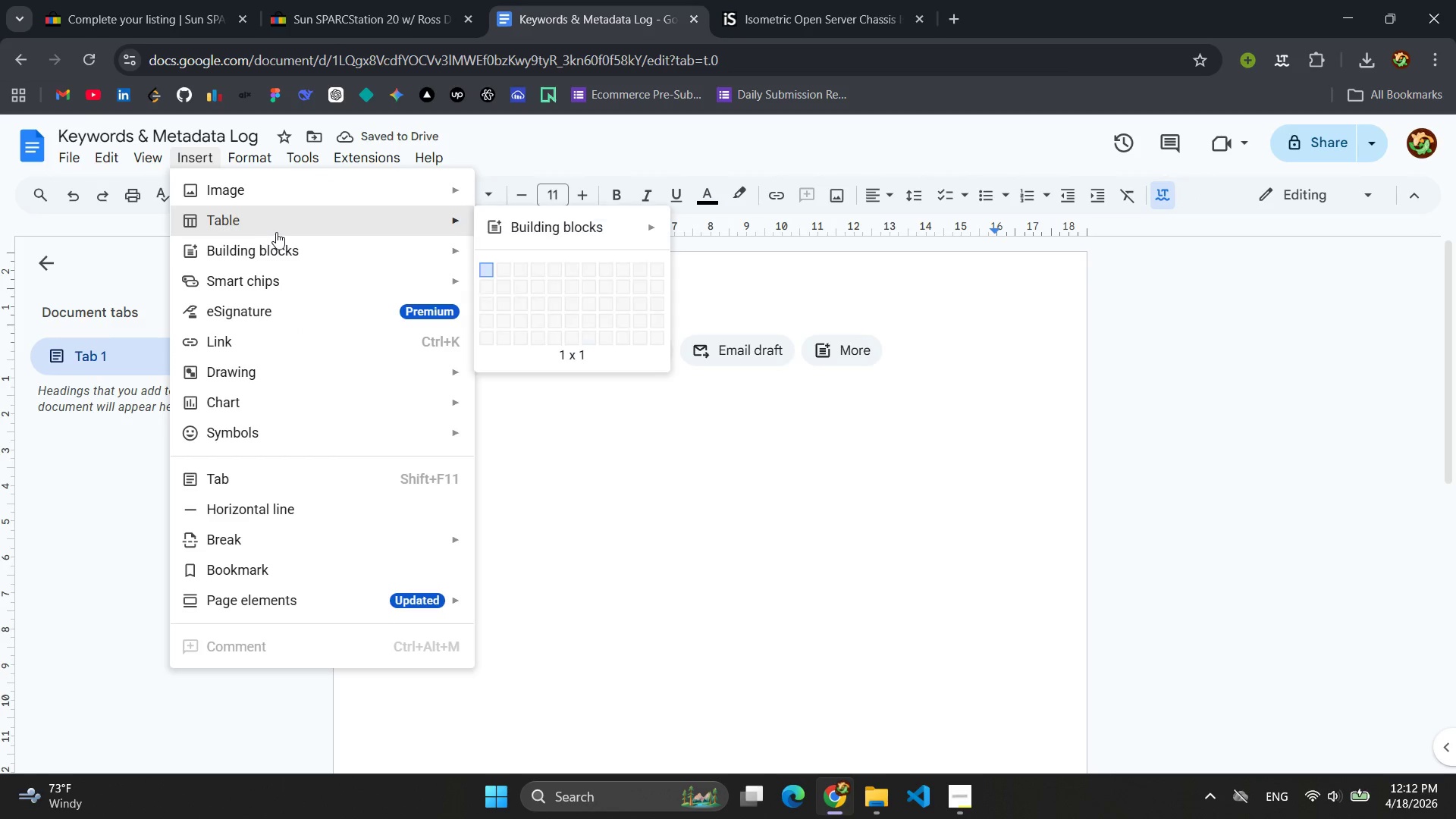 
left_click([522, 350])
 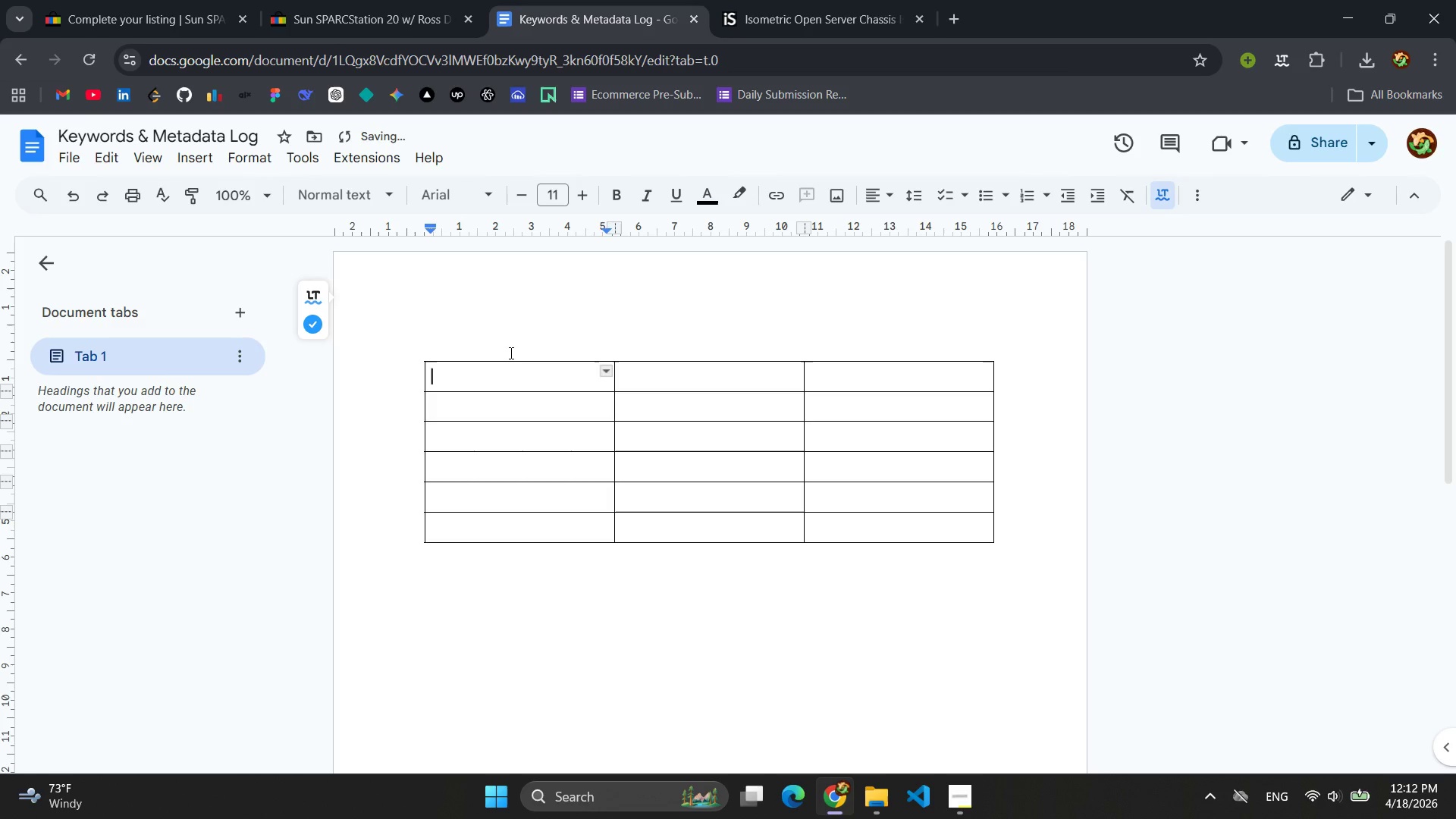 
type(pRO)
key(Backspace)
key(Backspace)
key(Backspace)
type(Prud)
key(Backspace)
key(Backspace)
type(odcu)
key(Backspace)
key(Backspace)
type(uct Nsm)
key(Backspace)
key(Backspace)
type(ame )
 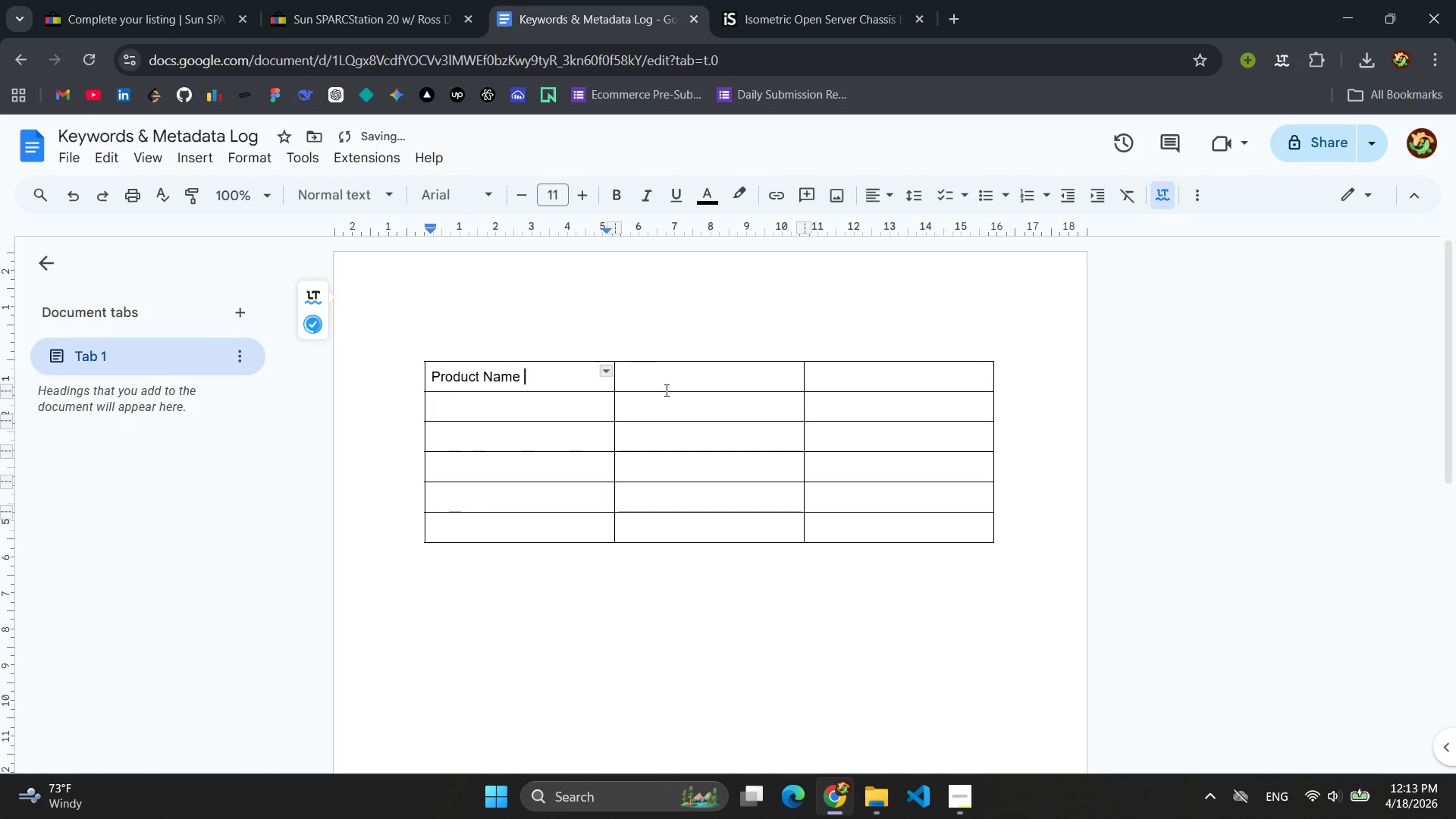 
left_click([667, 391])
 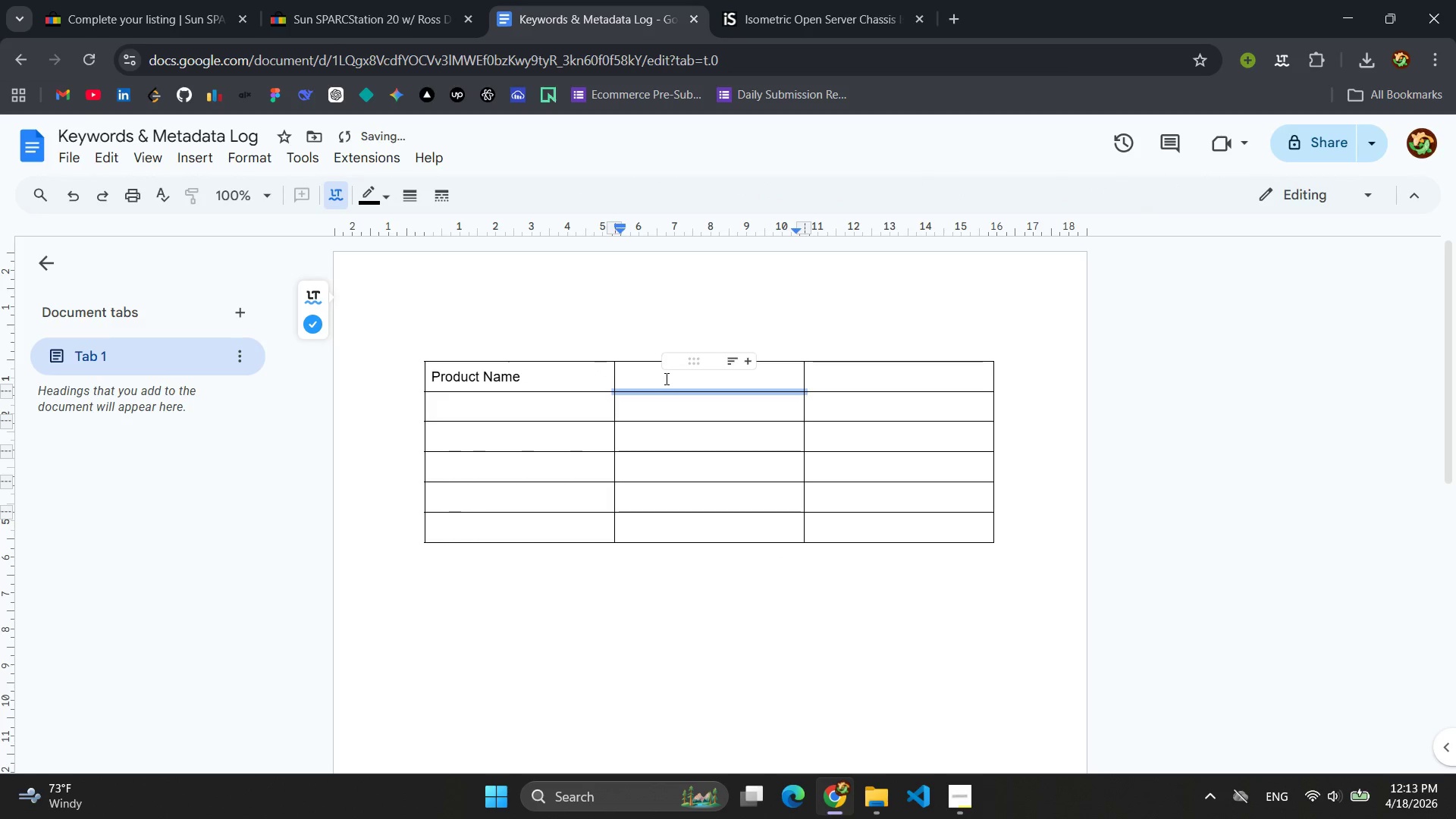 
left_click([664, 378])
 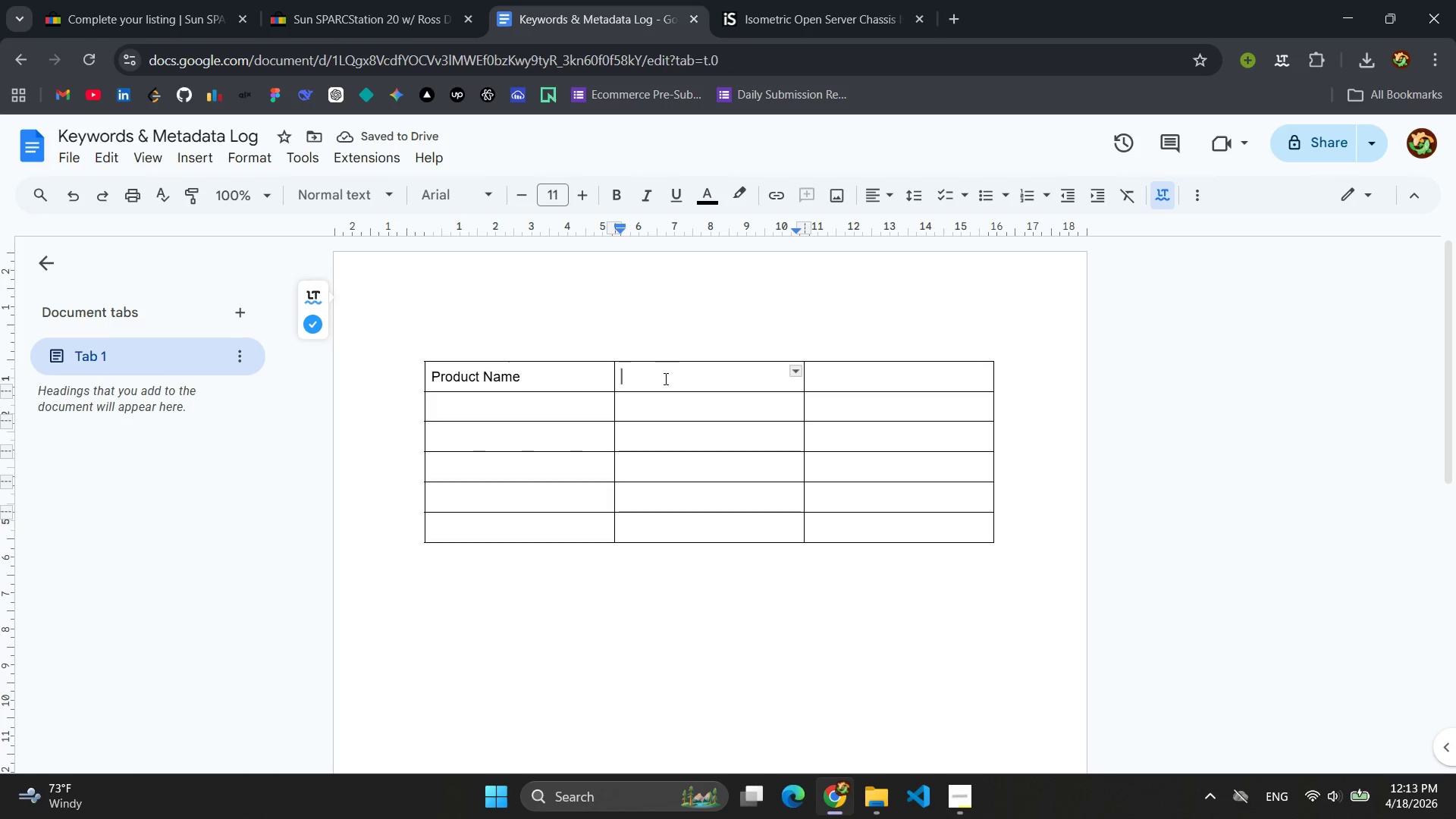 
type(Primary Keywords)
 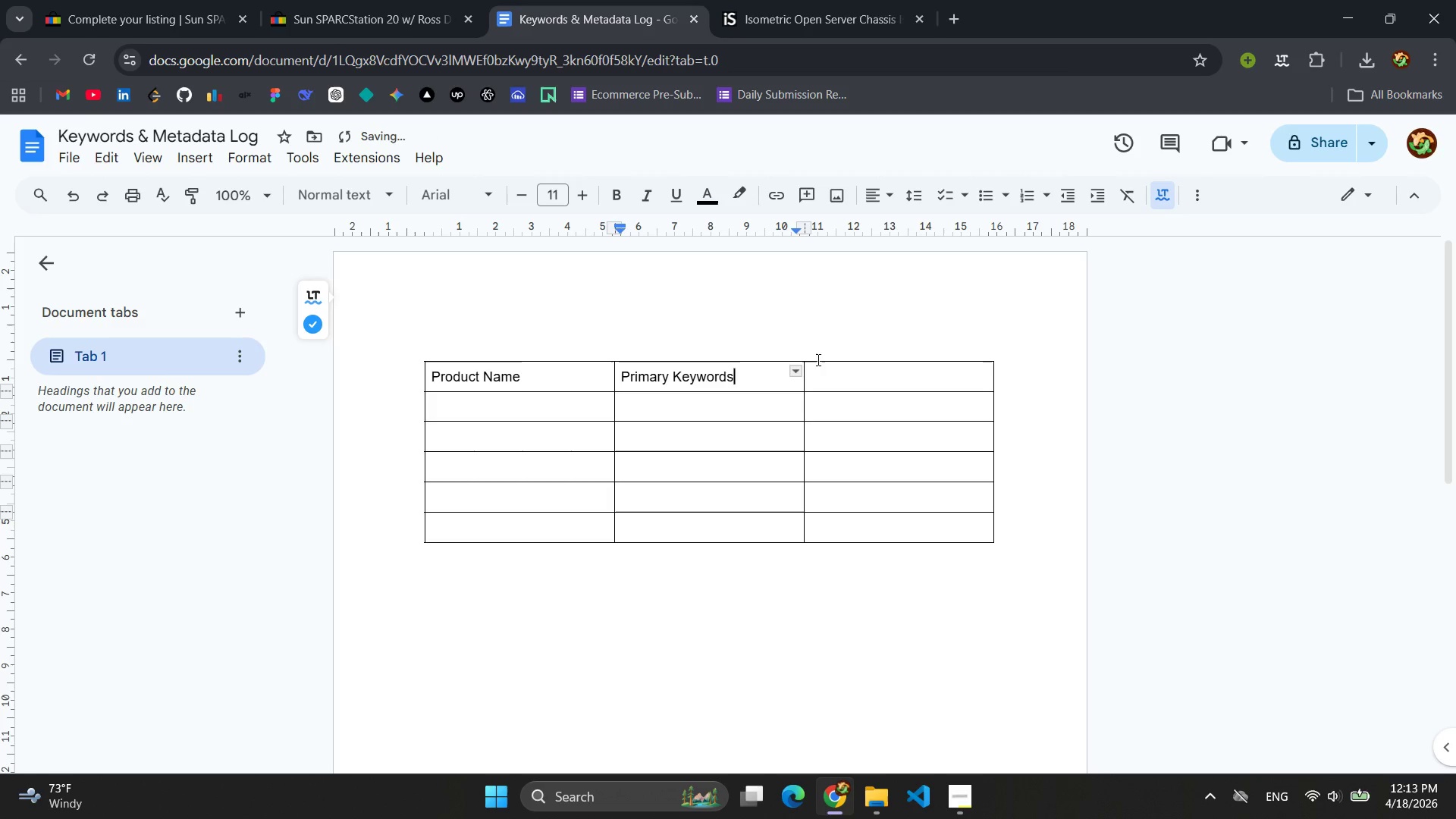 
left_click([824, 377])
 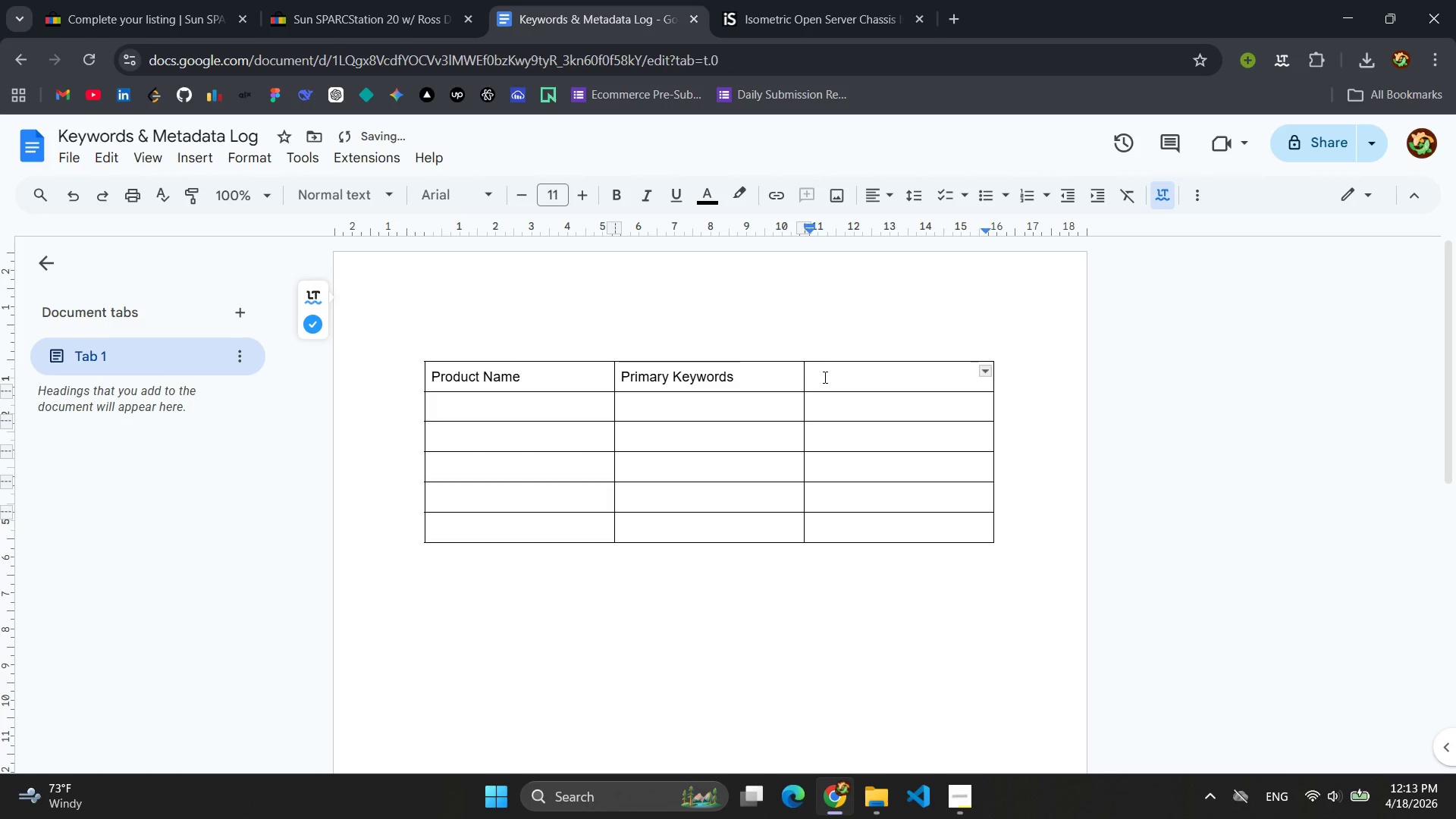 
type(Sce)
 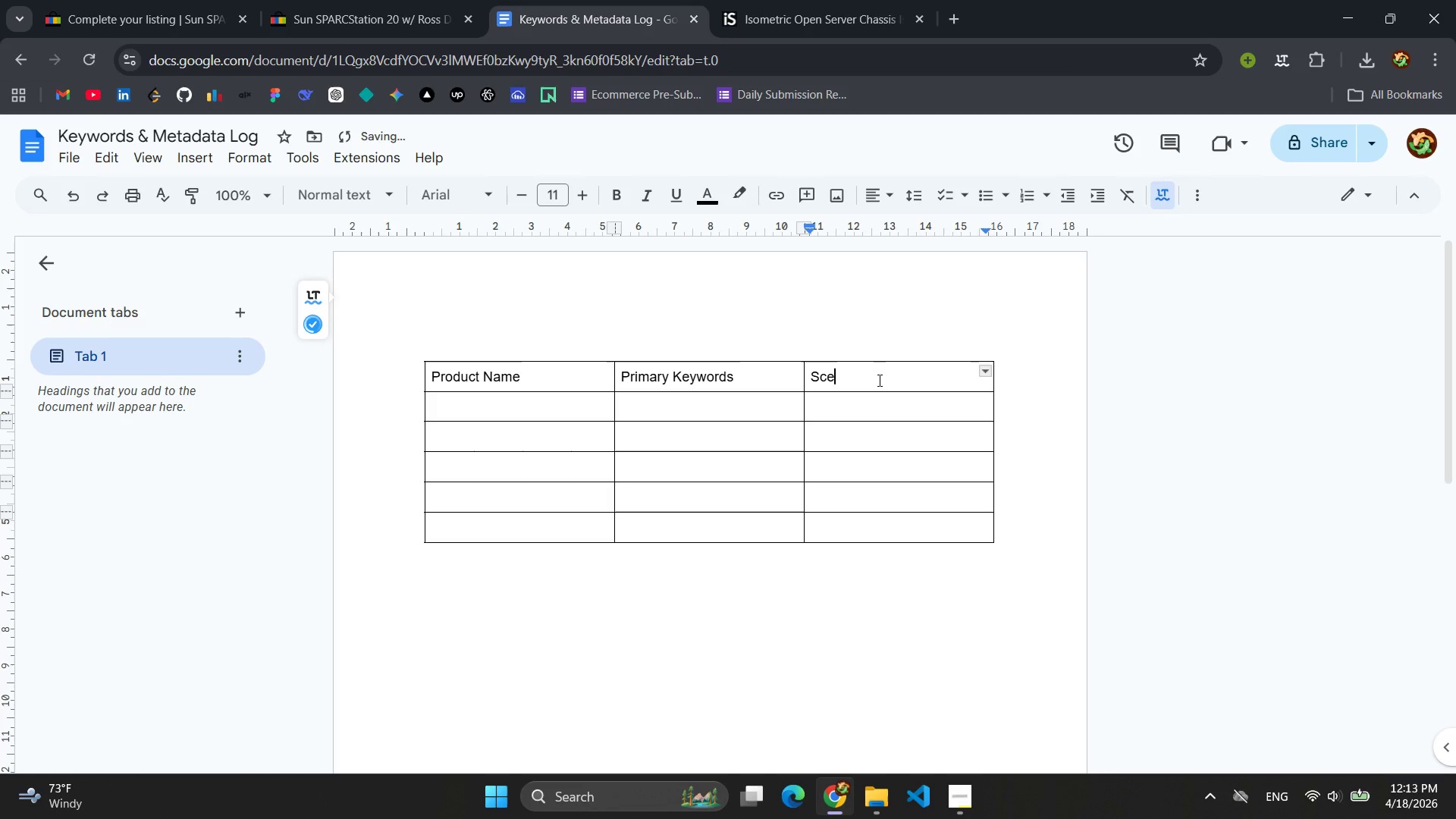 
key(Backspace)
key(Backspace)
type(econdary Keywords/ Back)
 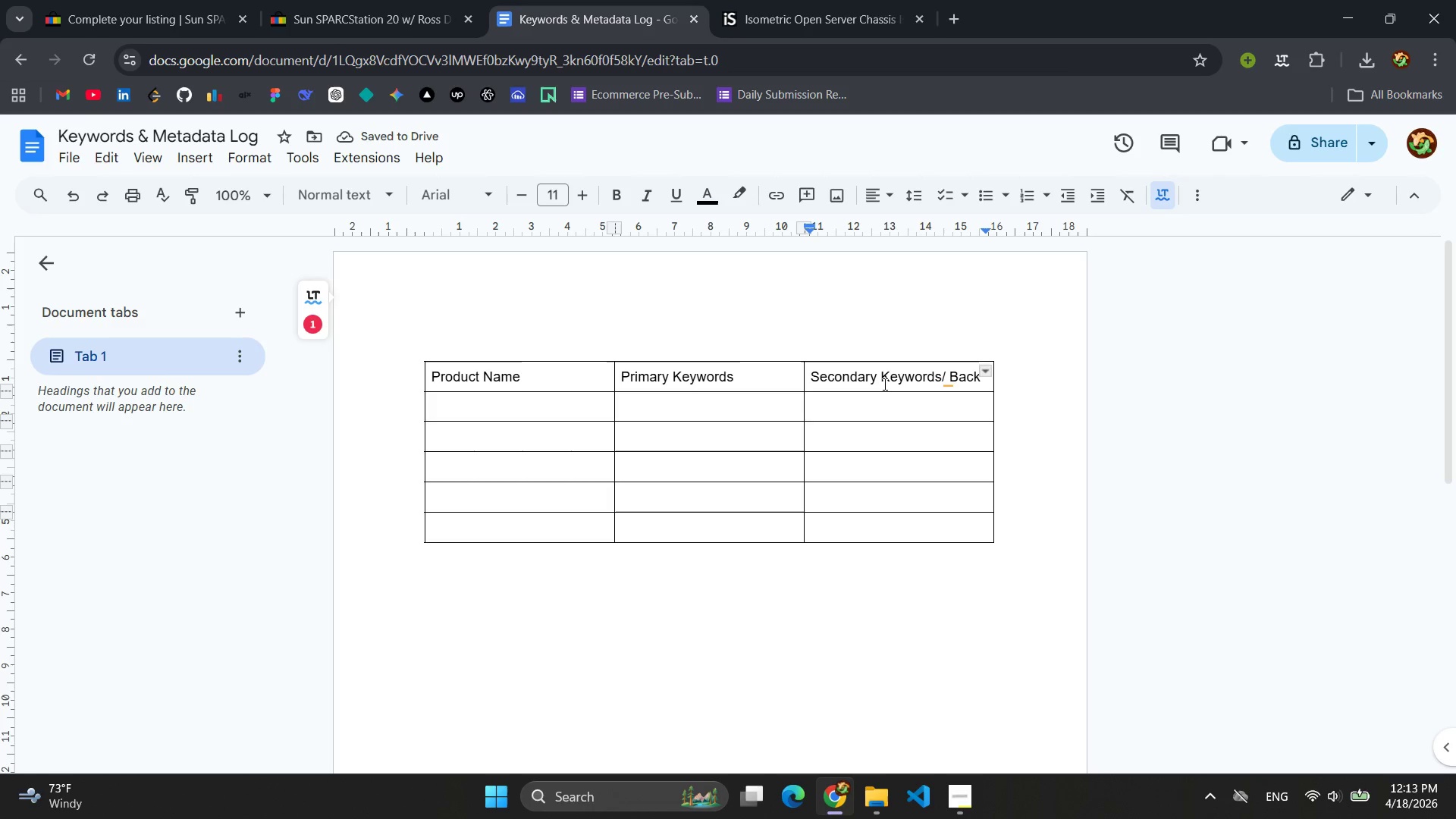 
key(Backspace)
type(kend Tags)
 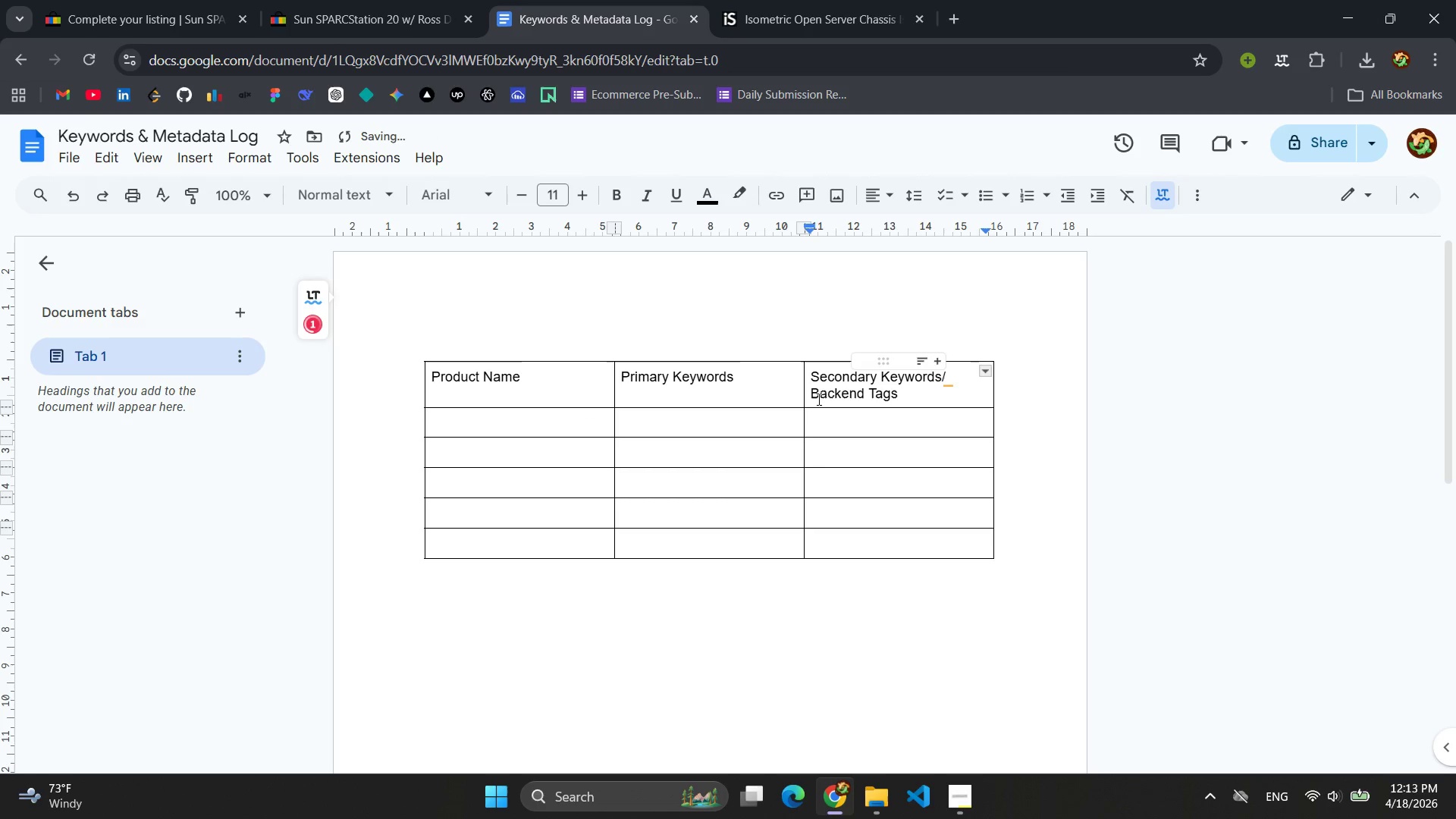 
left_click([811, 391])
 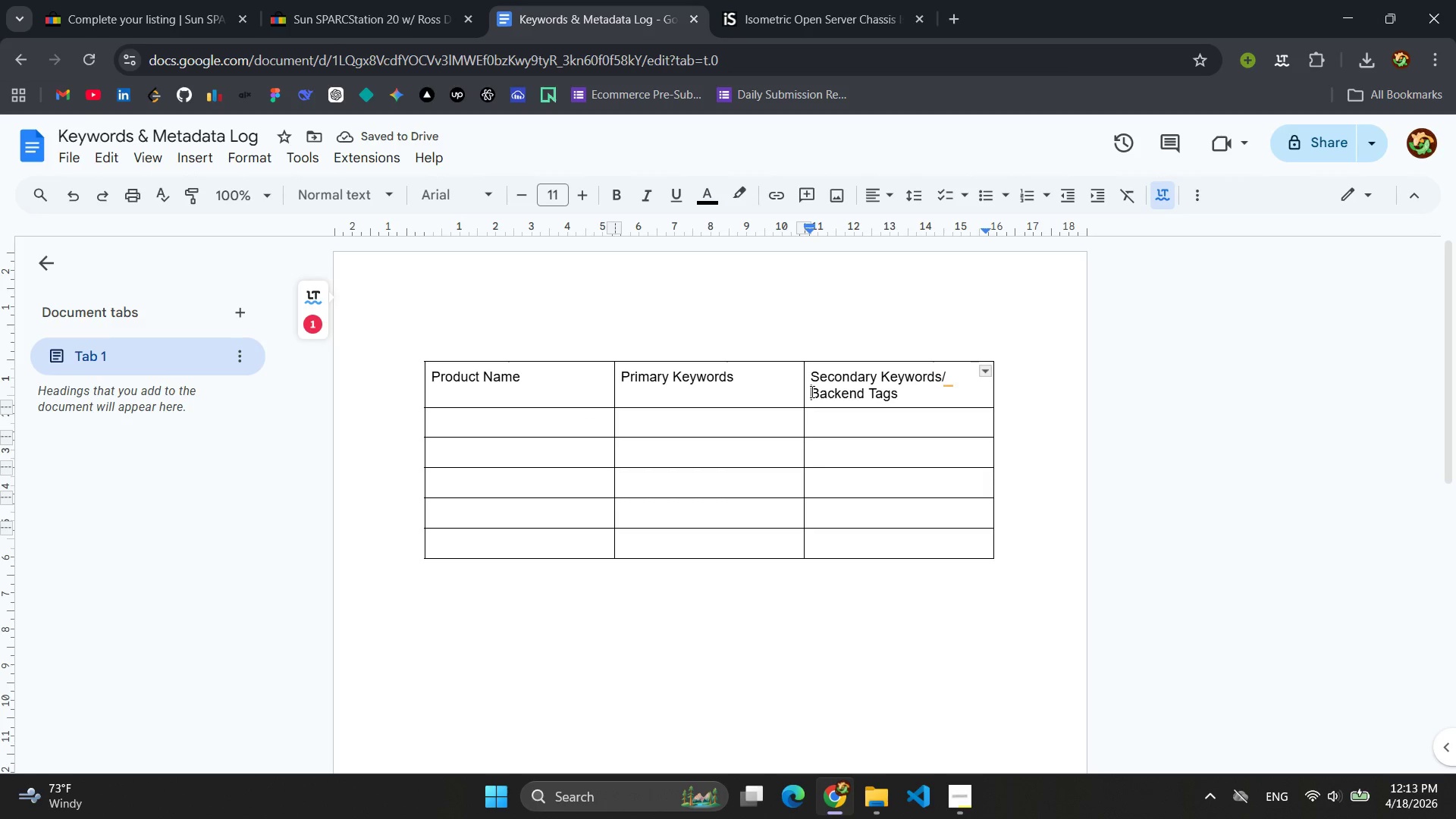 
key(Backspace)
 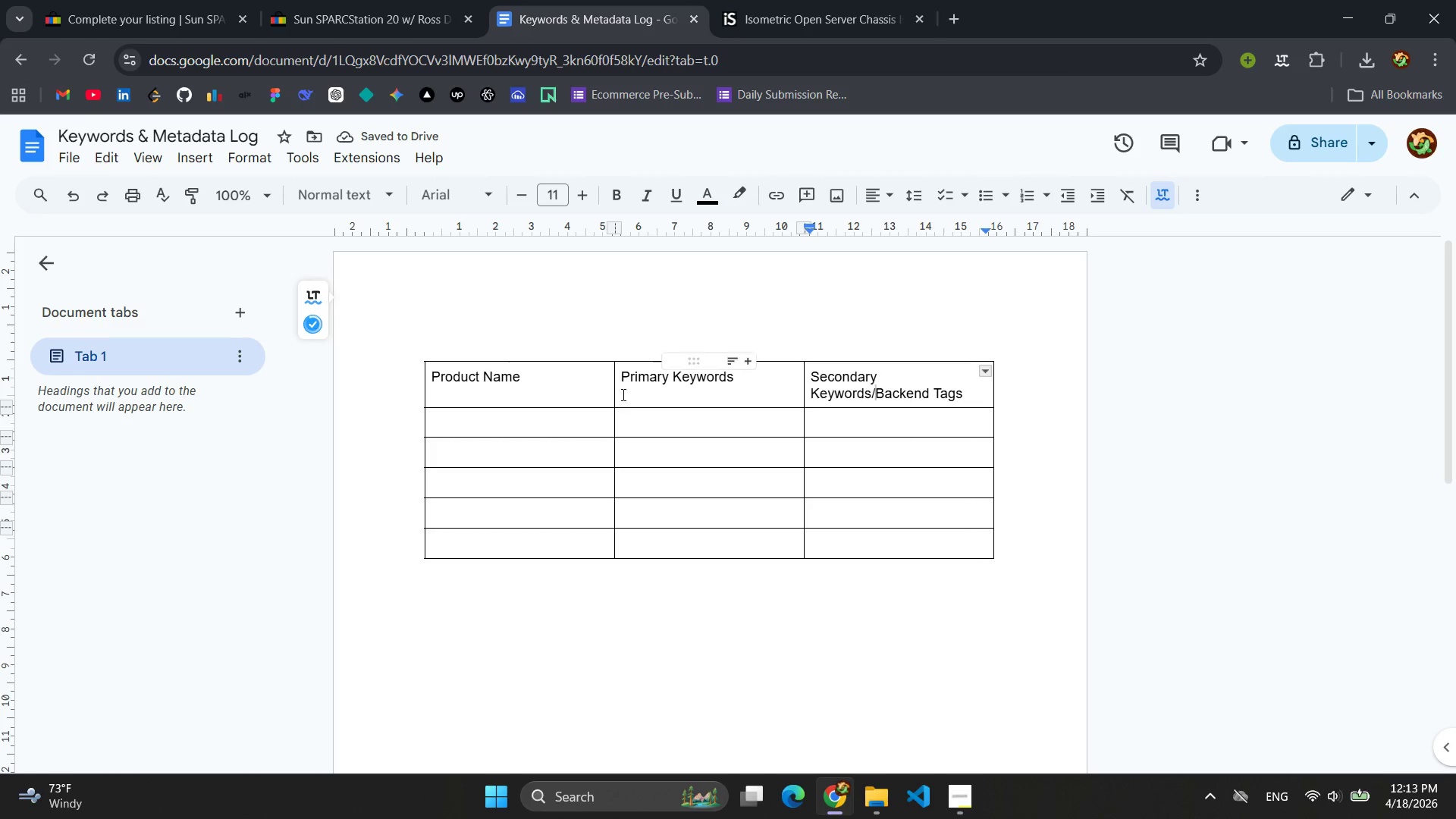 
left_click_drag(start_coordinate=[614, 396], to_coordinate=[578, 401])
 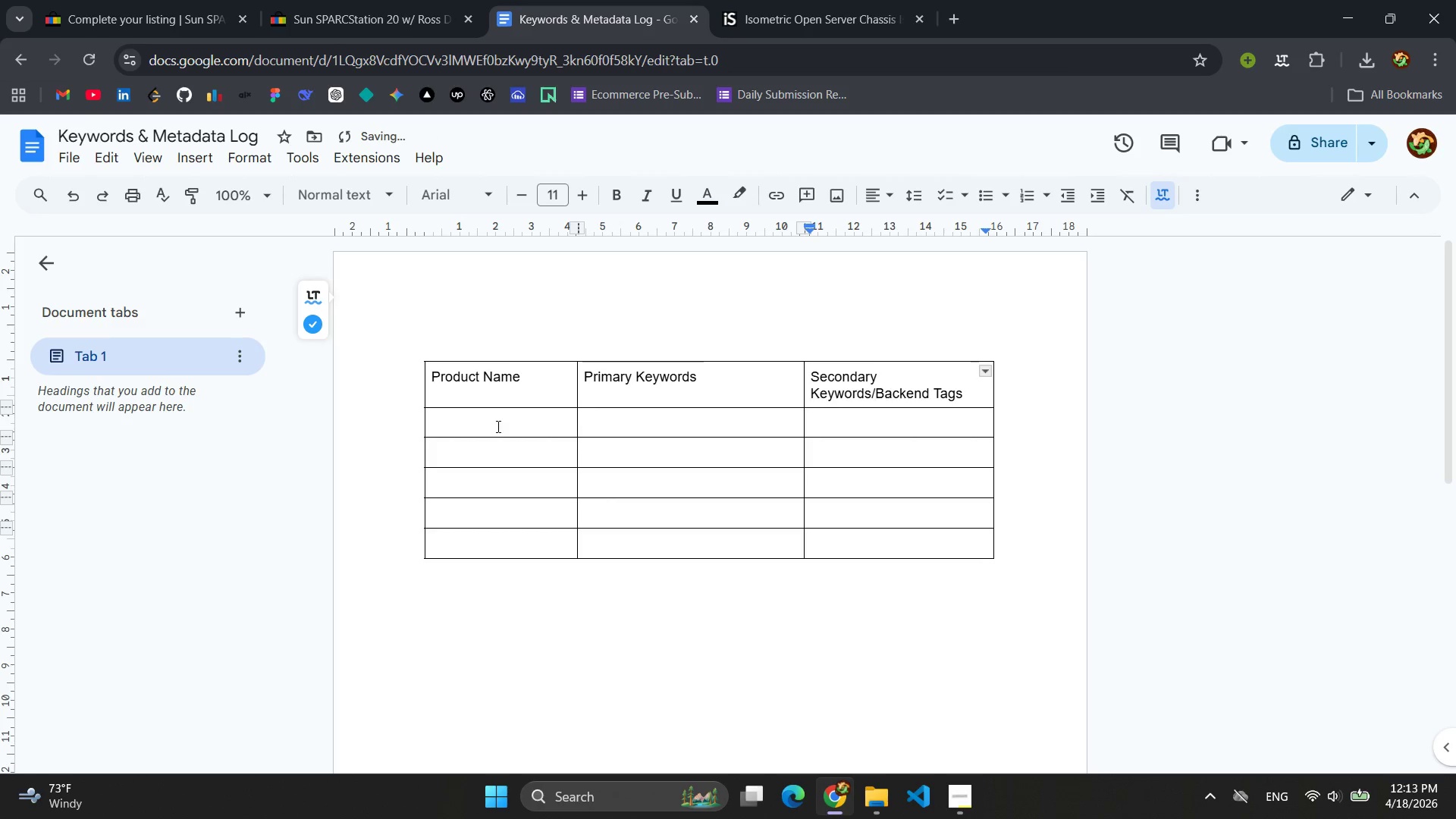 
left_click([492, 426])
 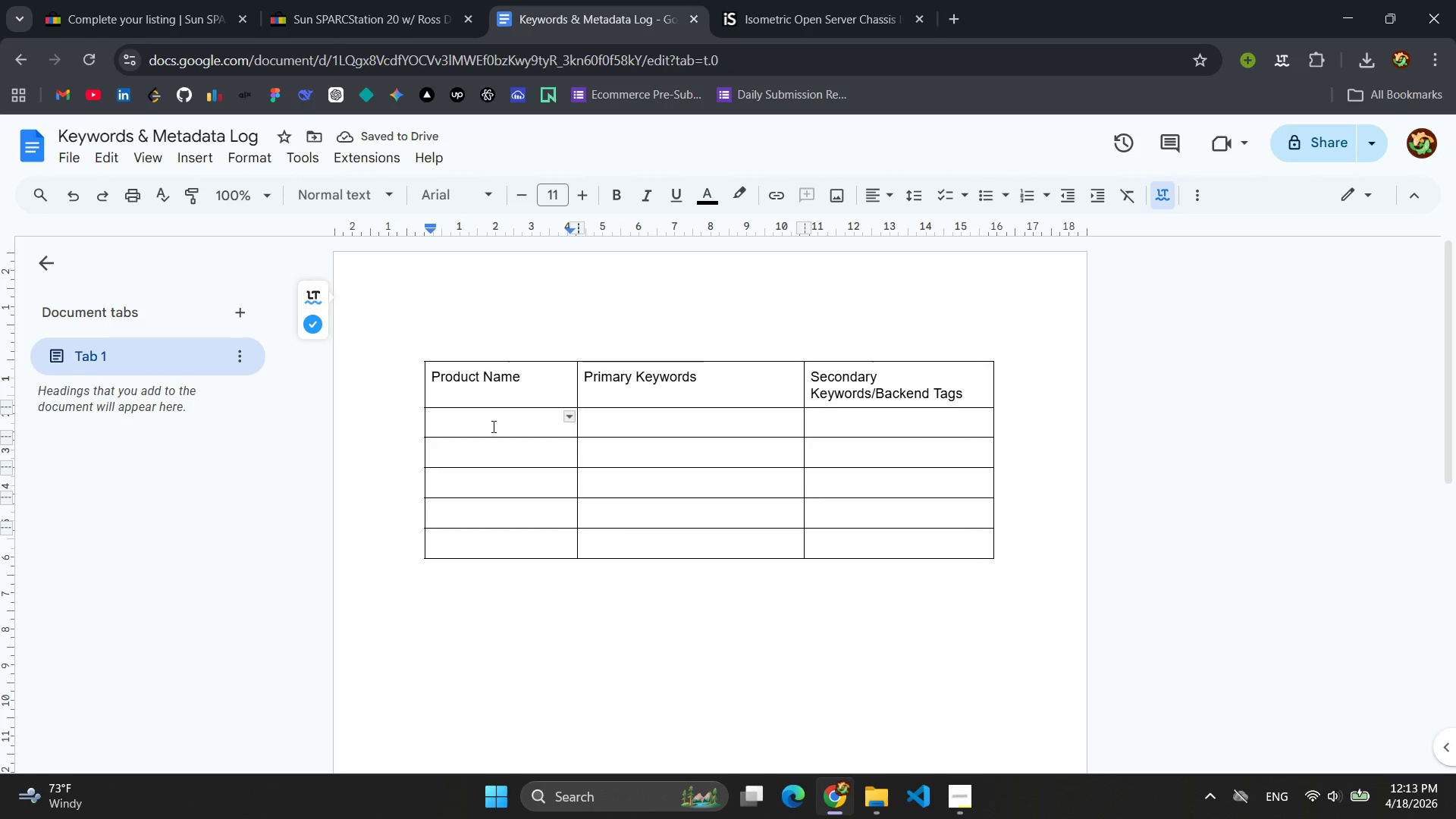 
type(AP)
key(Backspace)
key(Backspace)
type(SPARCstatin )
key(Backspace)
key(Backspace)
type(on )
 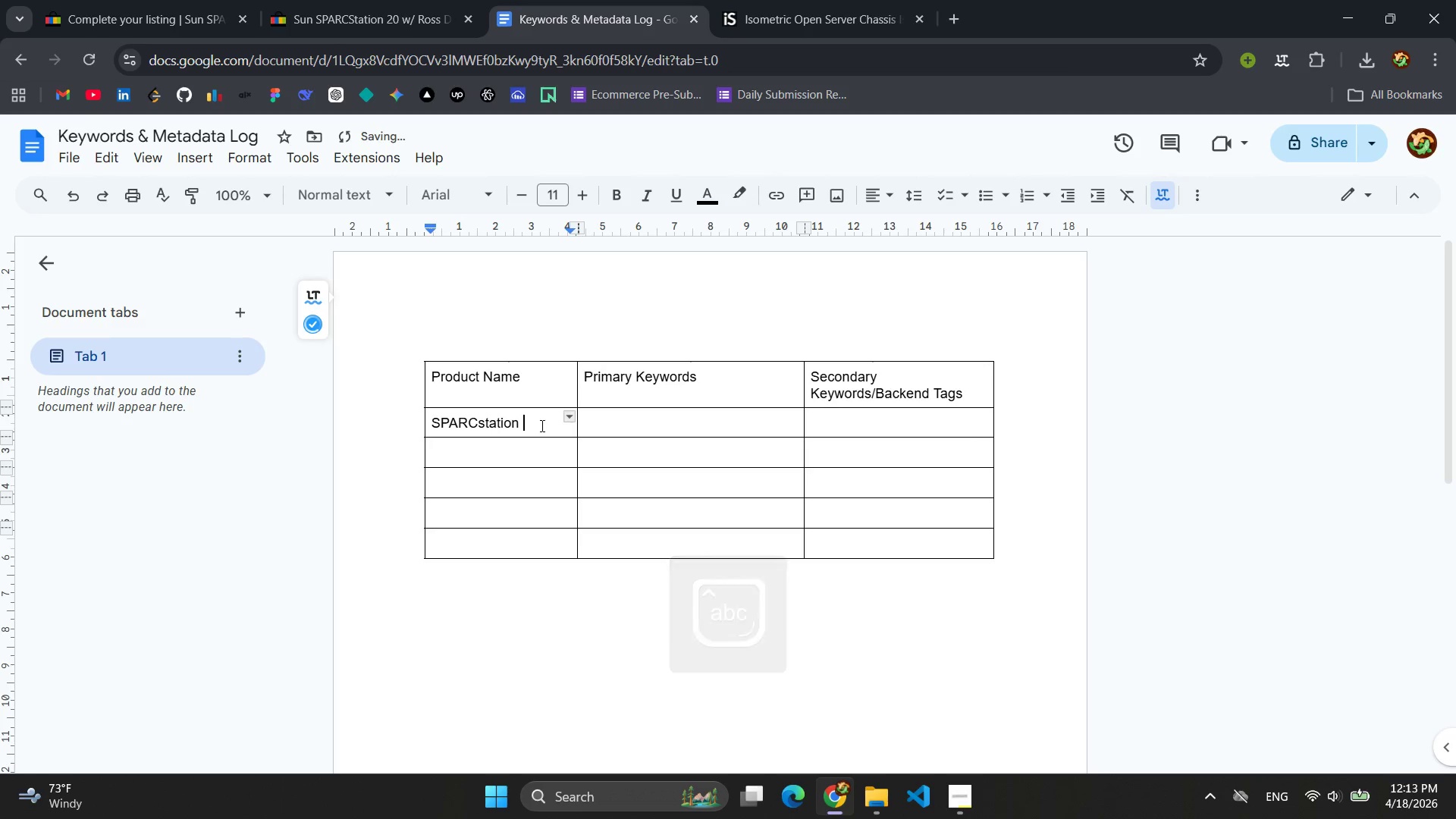 
left_click([676, 429])
 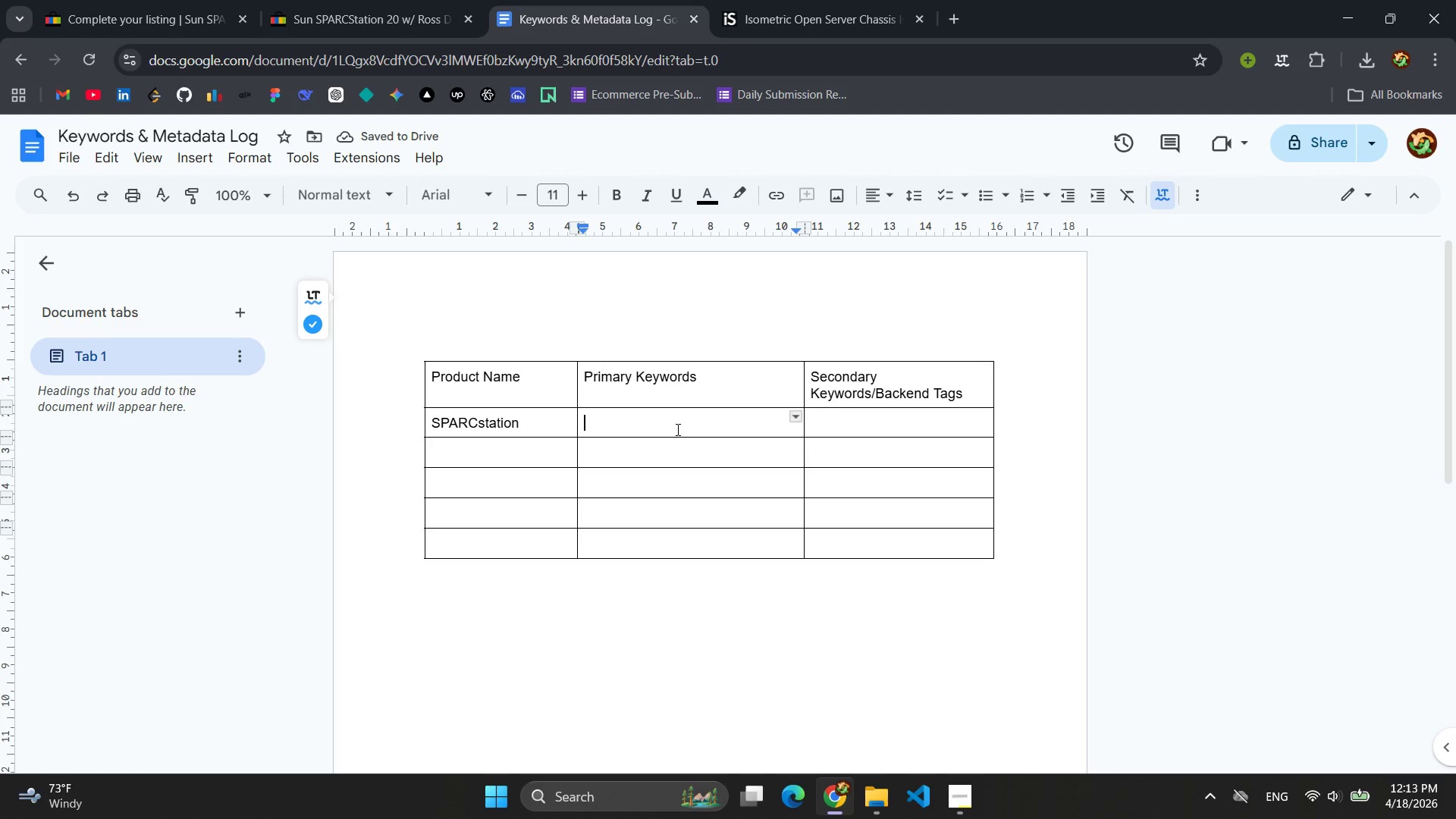 
type(Sun S)
key(Backspace)
type(SAP)
key(Backspace)
key(Backspace)
type(PARC)
key(Backspace)
type(Cstation 20, SuperSPARC-[)
key(Backspace)
type(ll, UNIX workstation )
key(Backspace)
type(, SO)
key(Backspace)
type(olaris )
 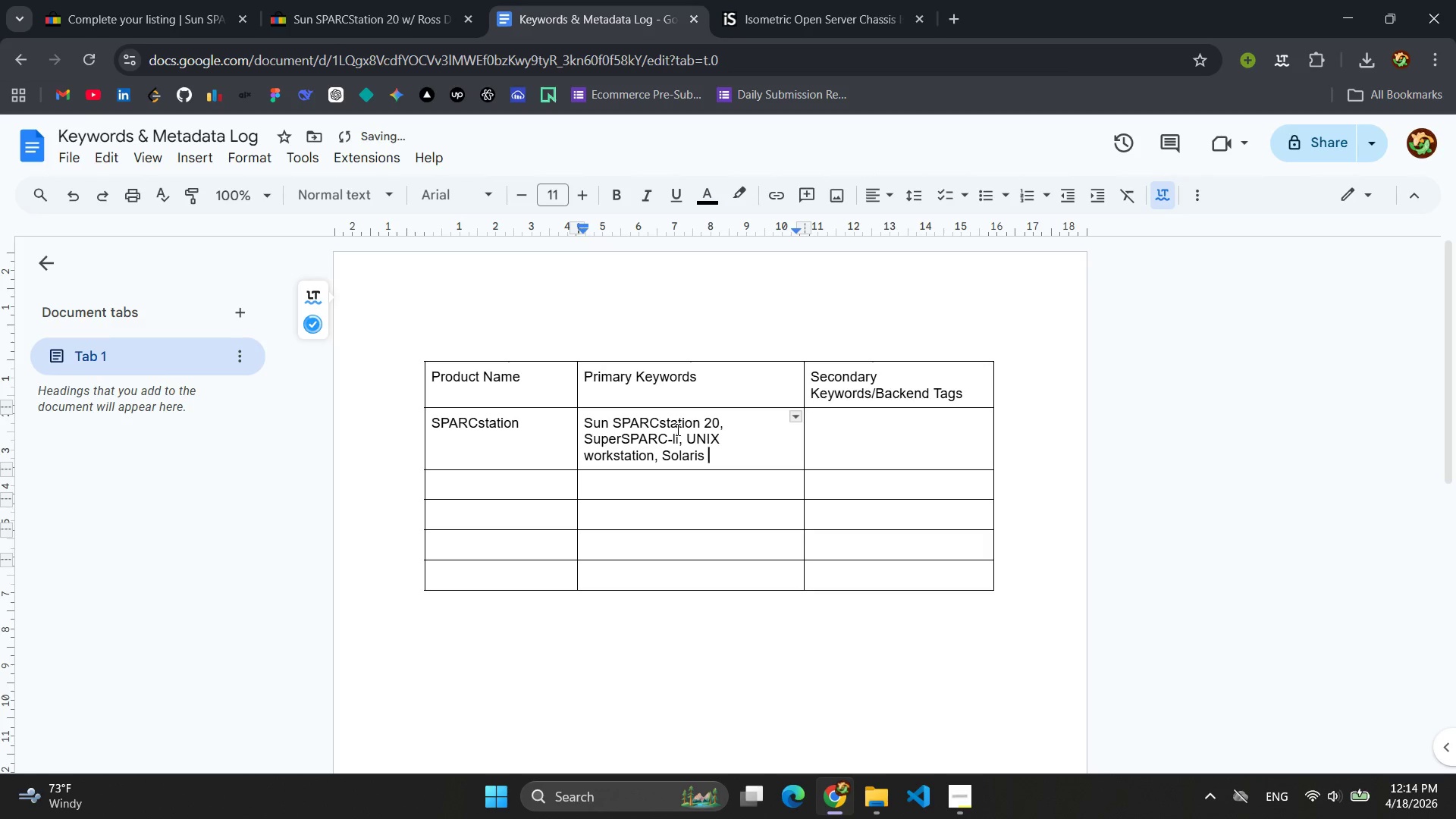 
left_click([878, 444])
 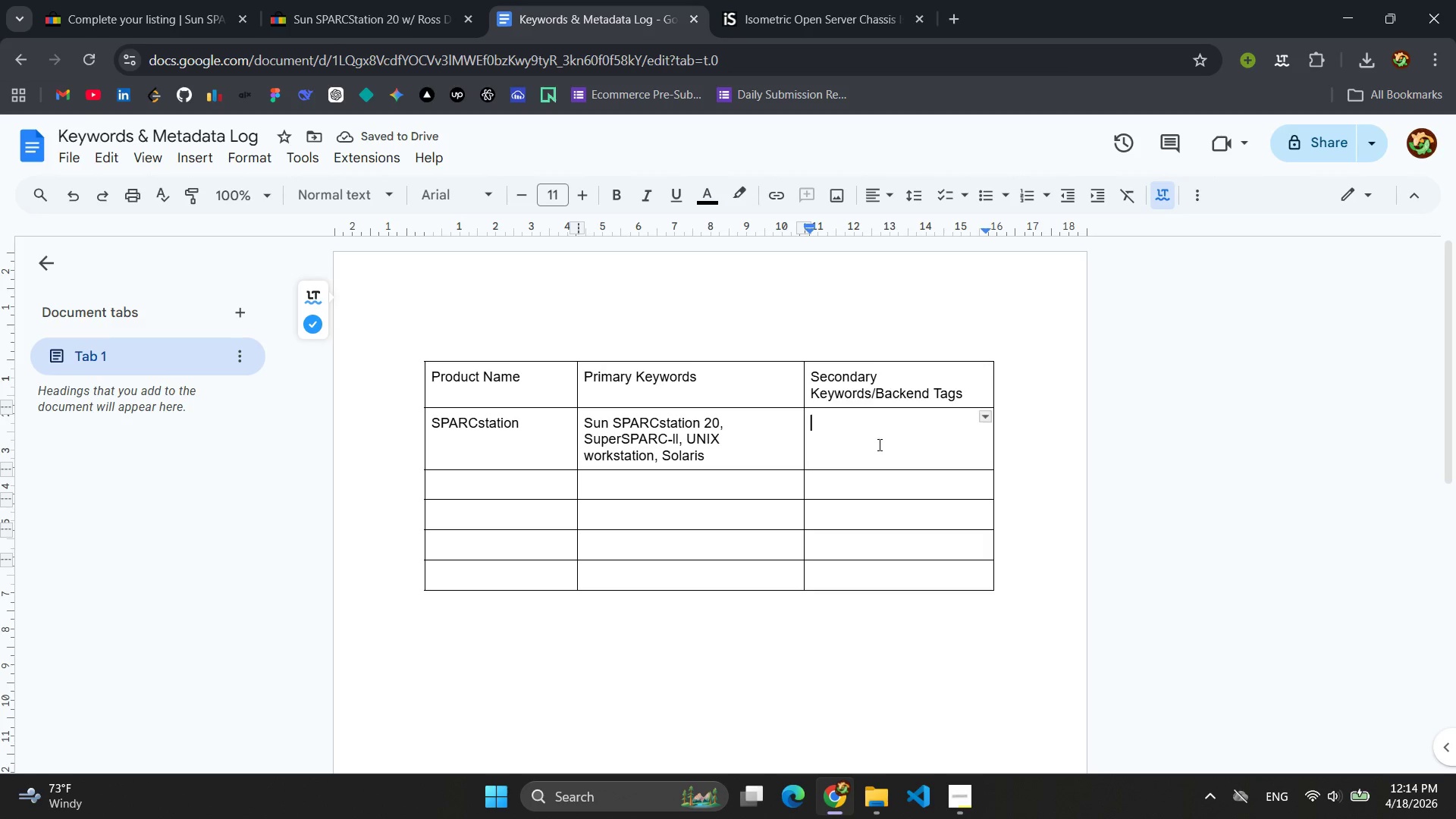 
type(Sun Mircr)
key(Backspace)
key(Backspace)
key(Backspace)
type(crio)
key(Backspace)
key(Backspace)
type(osystems, SU)
key(Backspace)
type(BUS, 2333)
key(Backspace)
type( model, pizza box, vintage workstation )
key(Backspace)
type(, RISC, legacy computer, collector)
 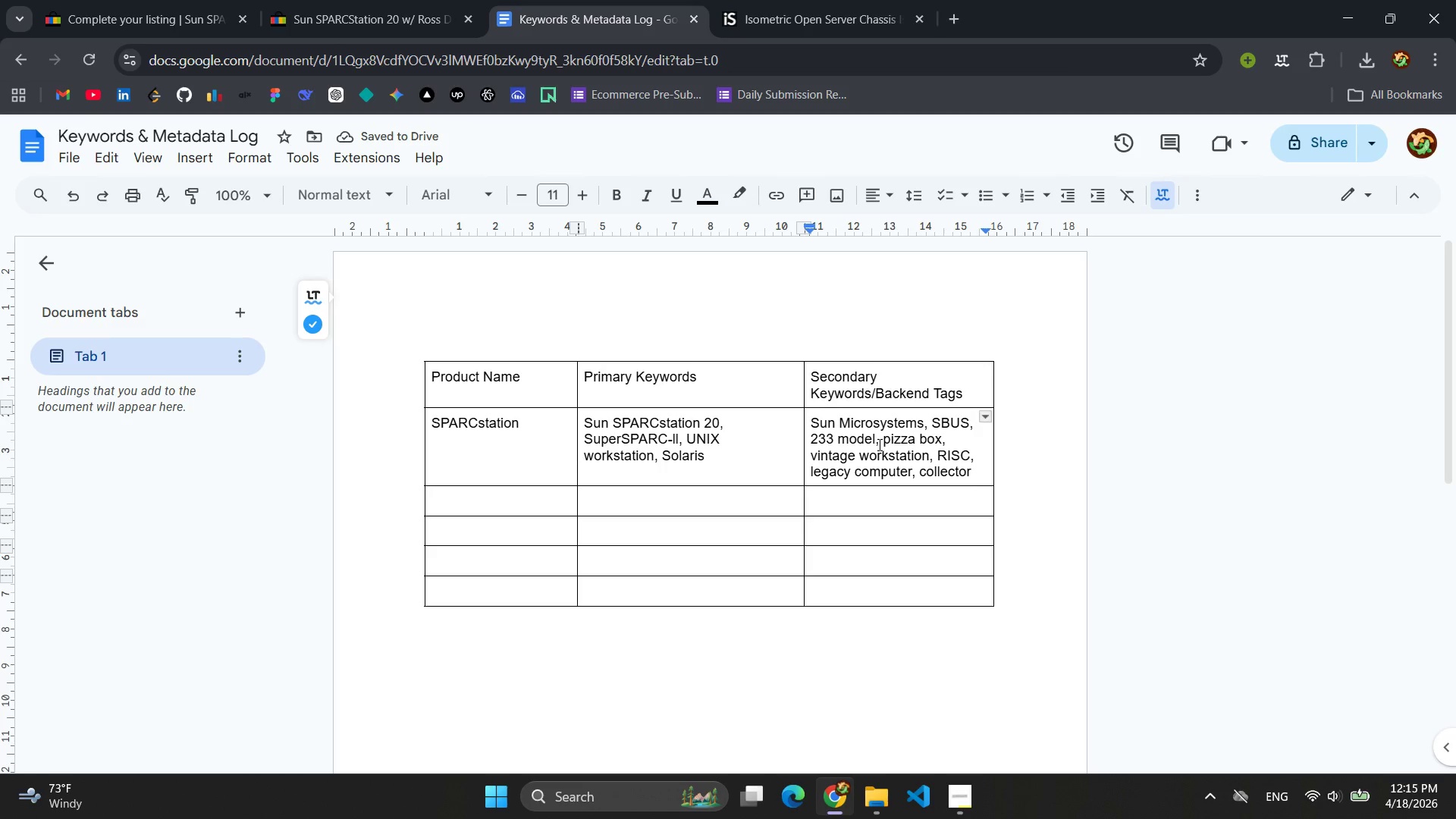 
key(Period)
 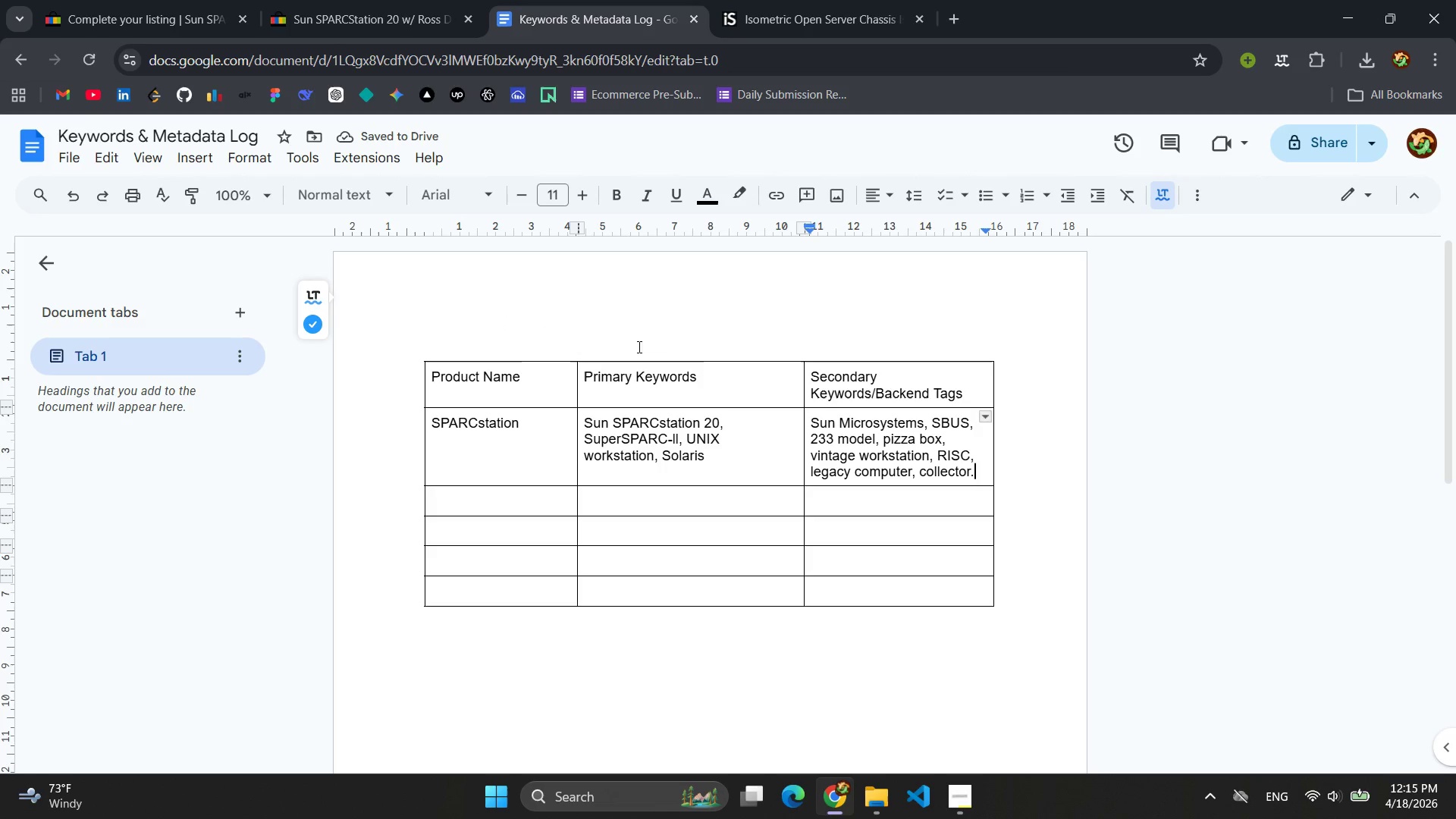 
wait(5.94)
 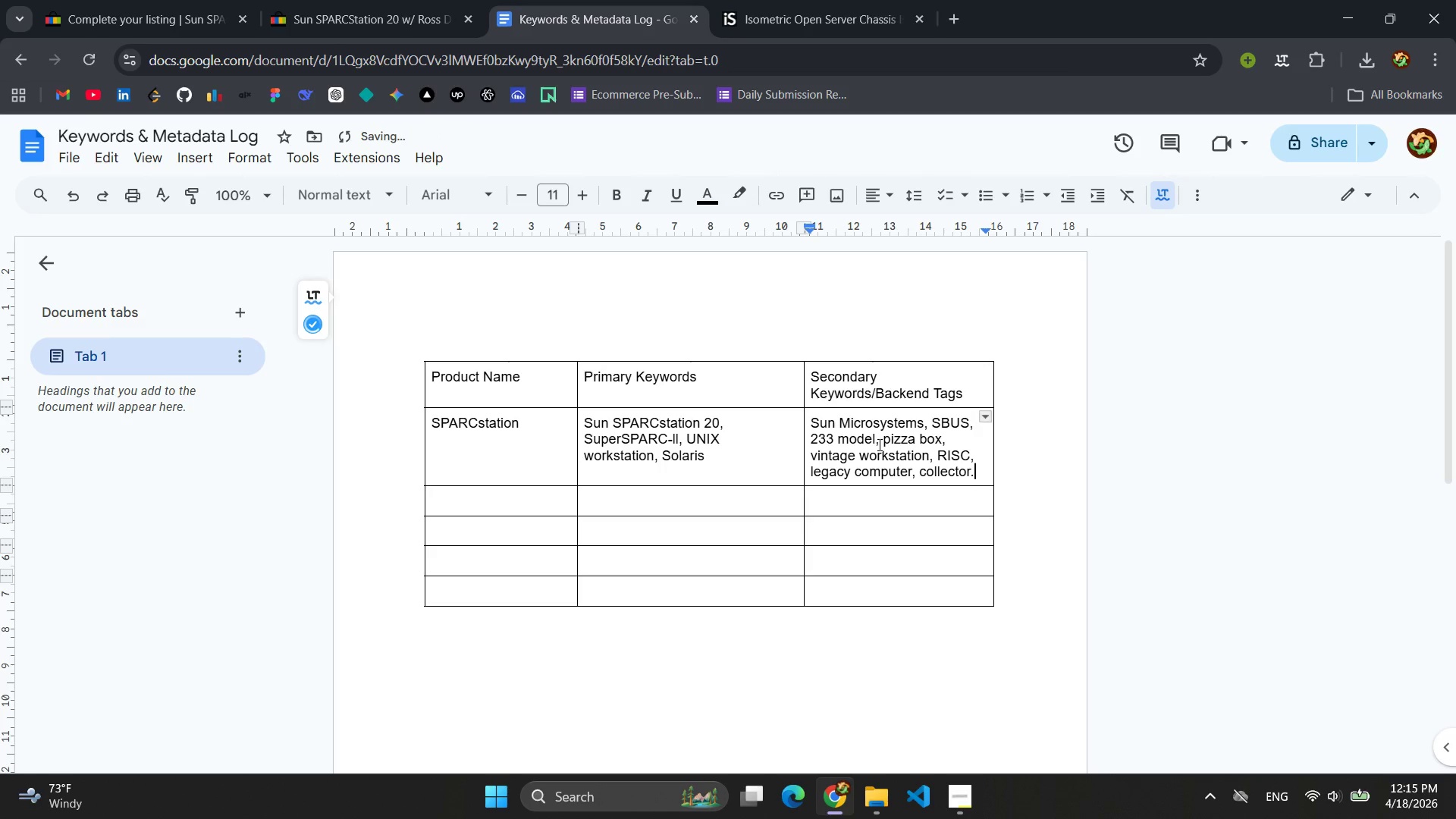 
double_click([438, 388])
 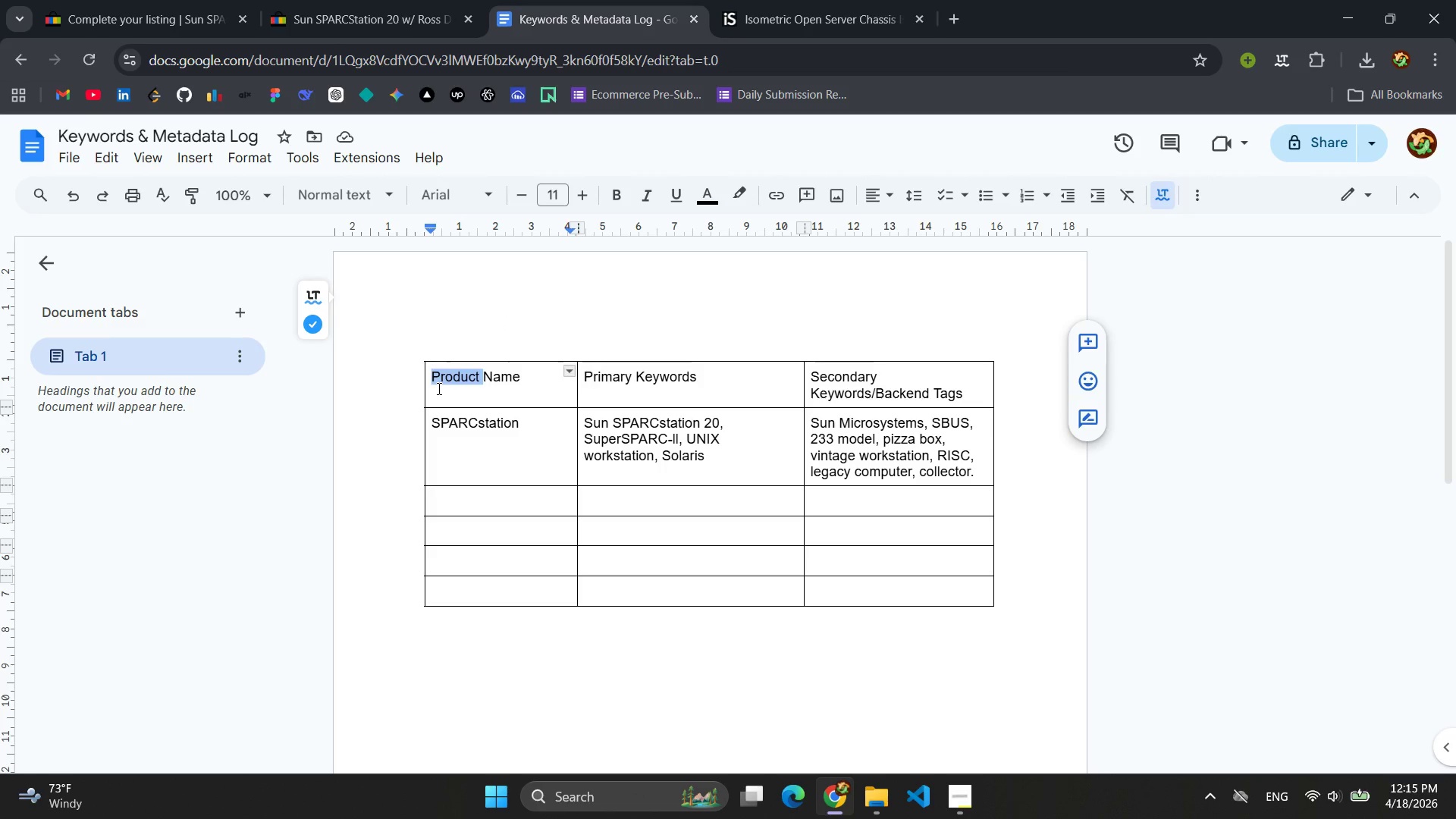 
triple_click([438, 388])
 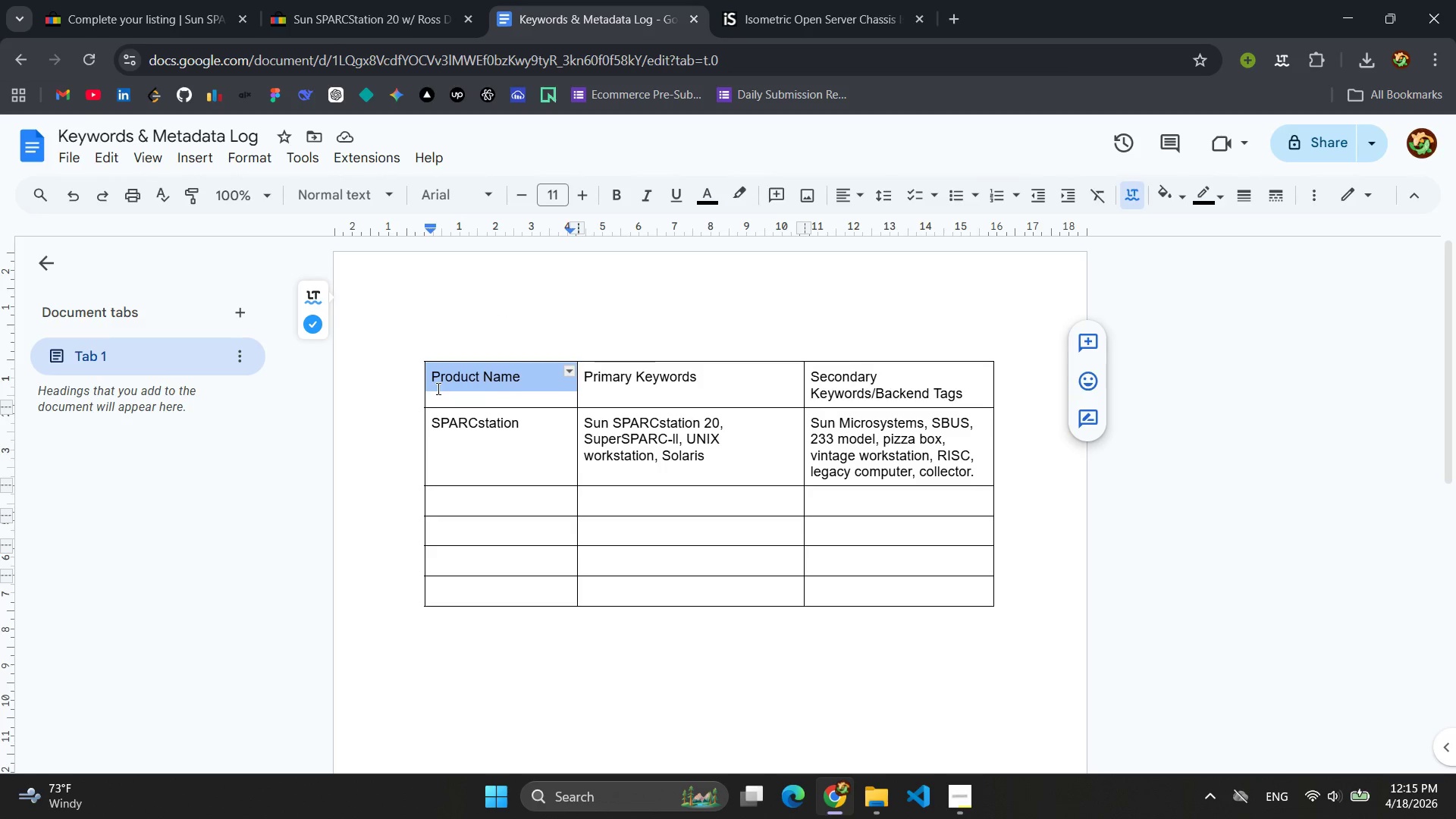 
triple_click([437, 388])
 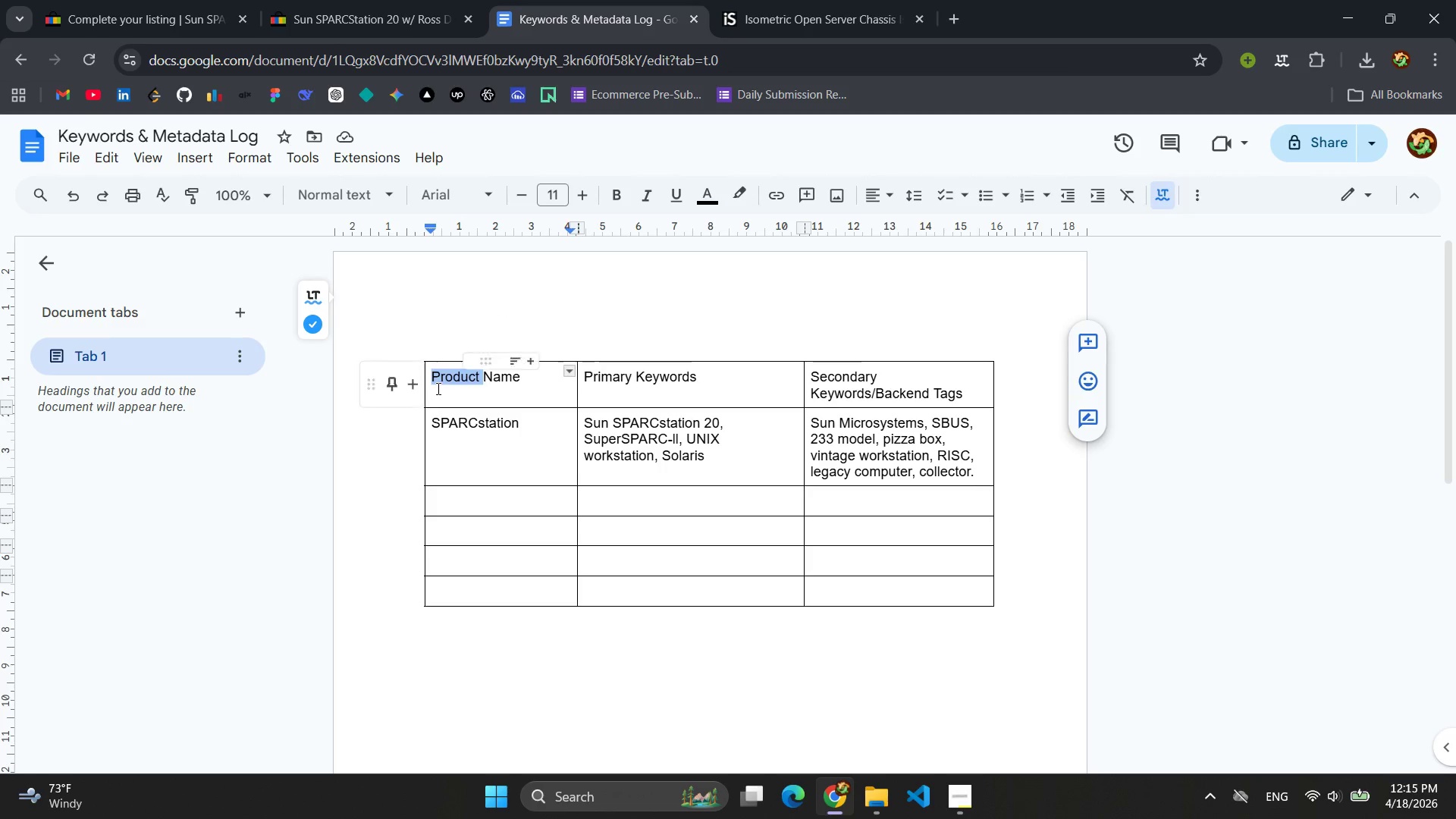 
triple_click([437, 388])
 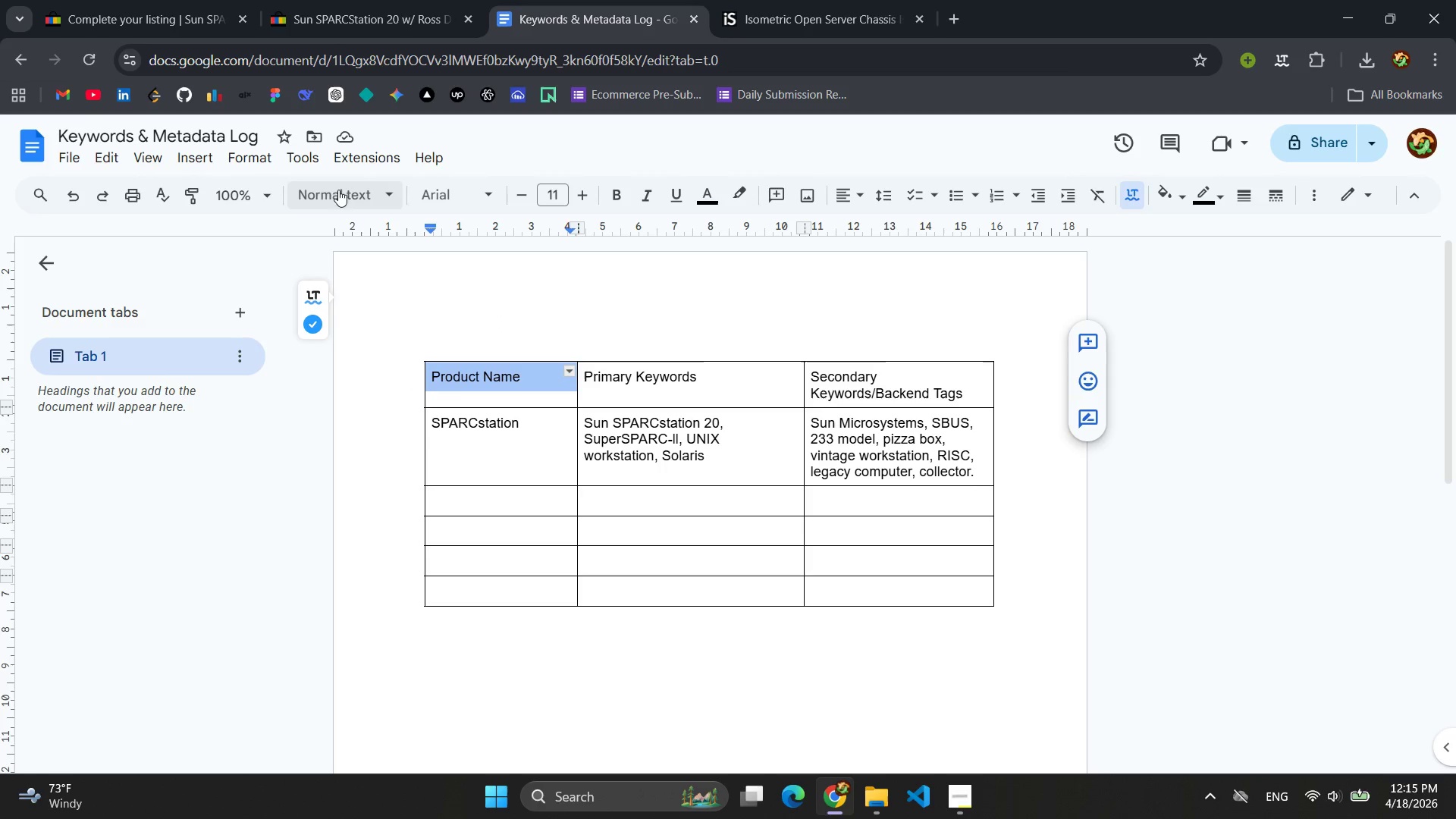 
left_click([177, 0])
 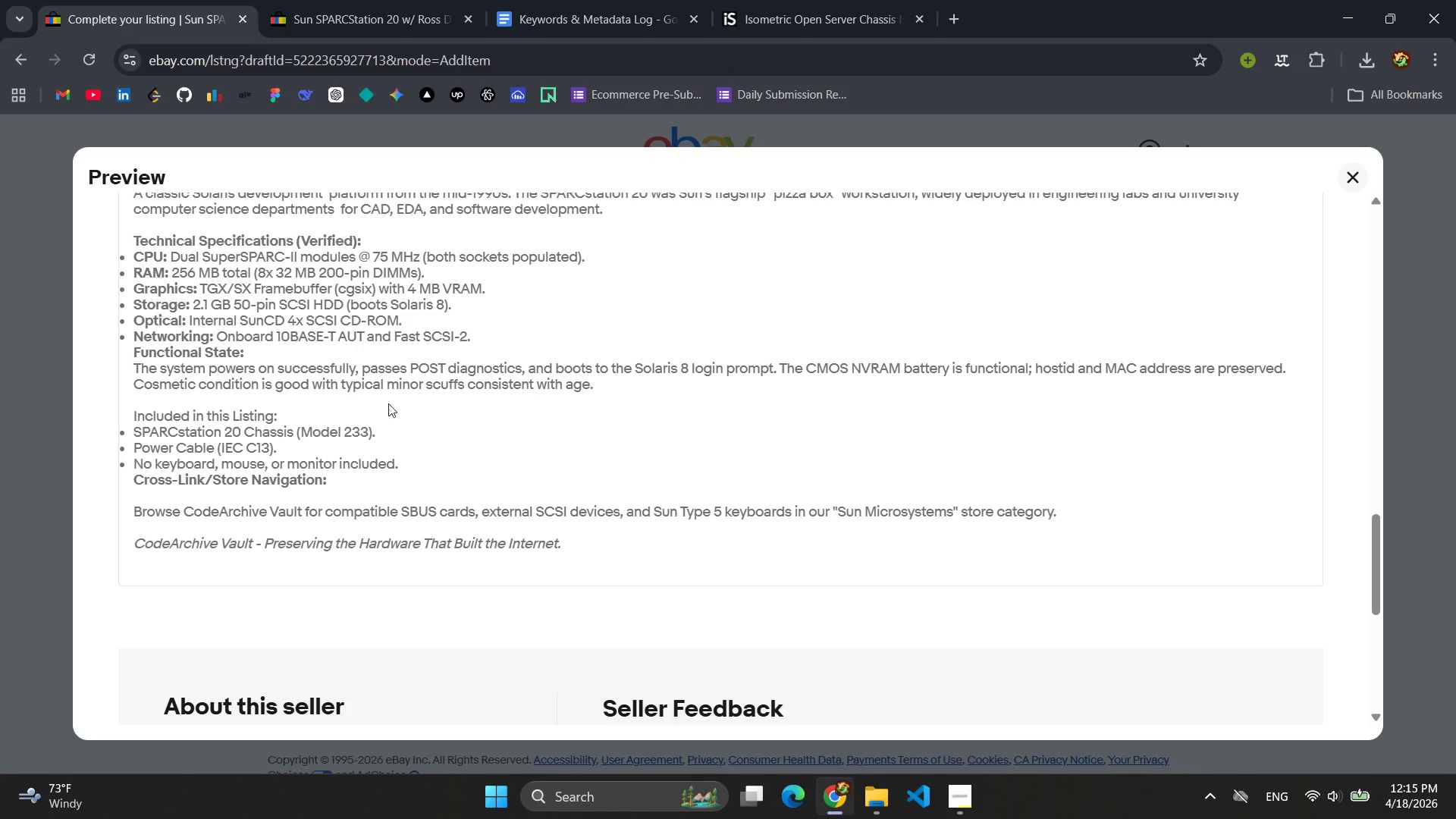 
scroll: coordinate [1048, 342], scroll_direction: up, amount: 20.0
 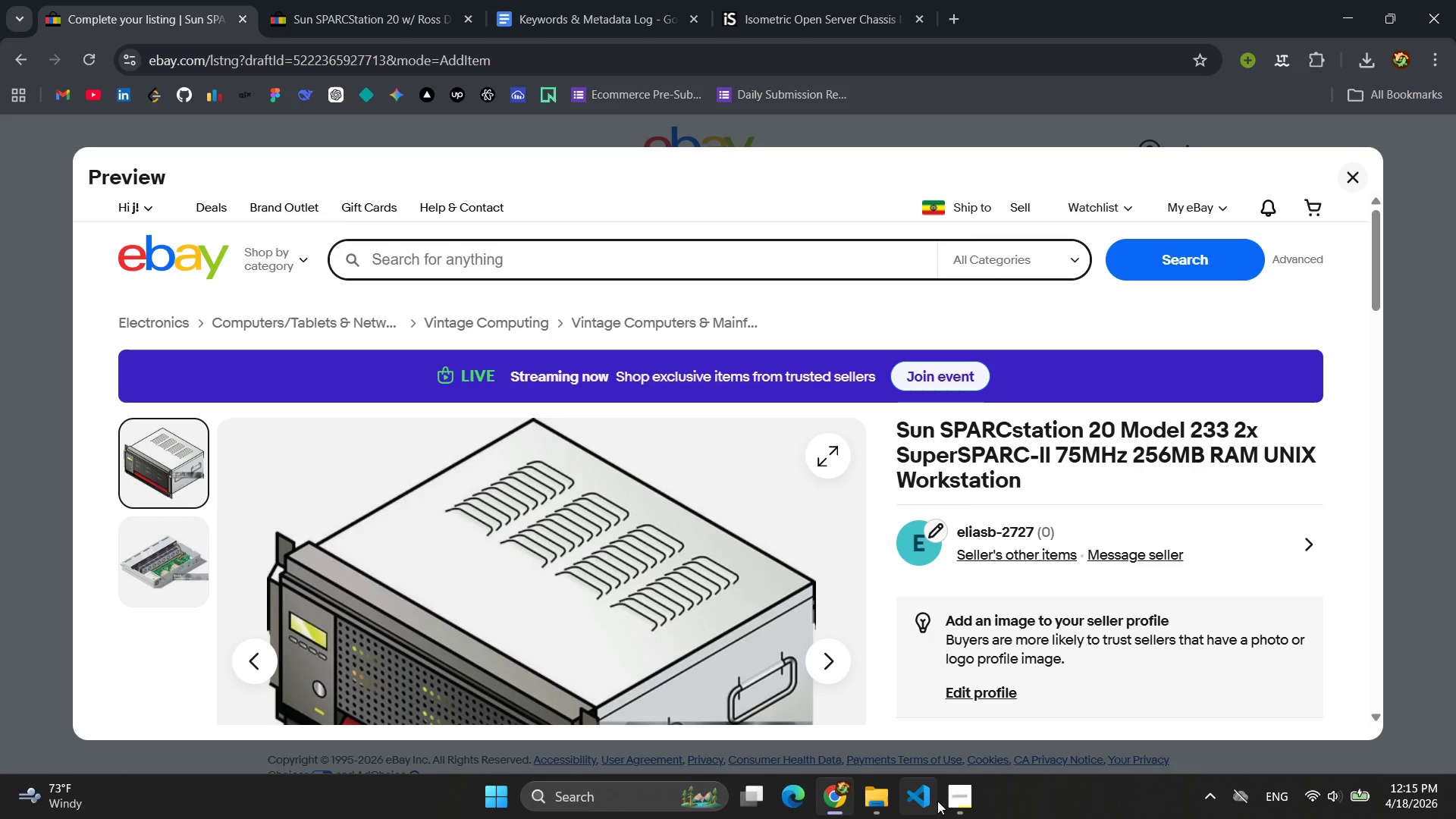 
left_click([952, 801])